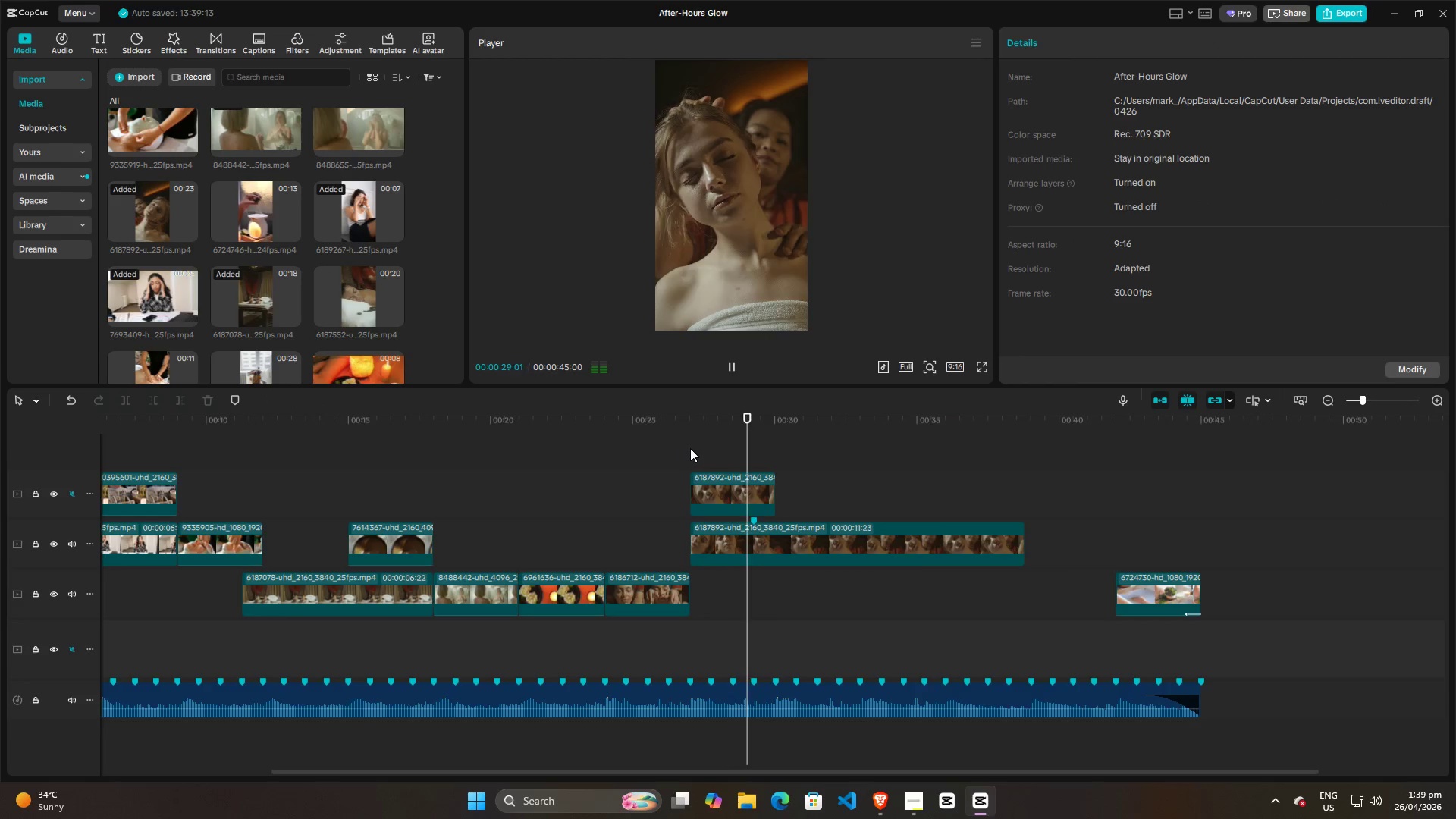 
key(Space)
 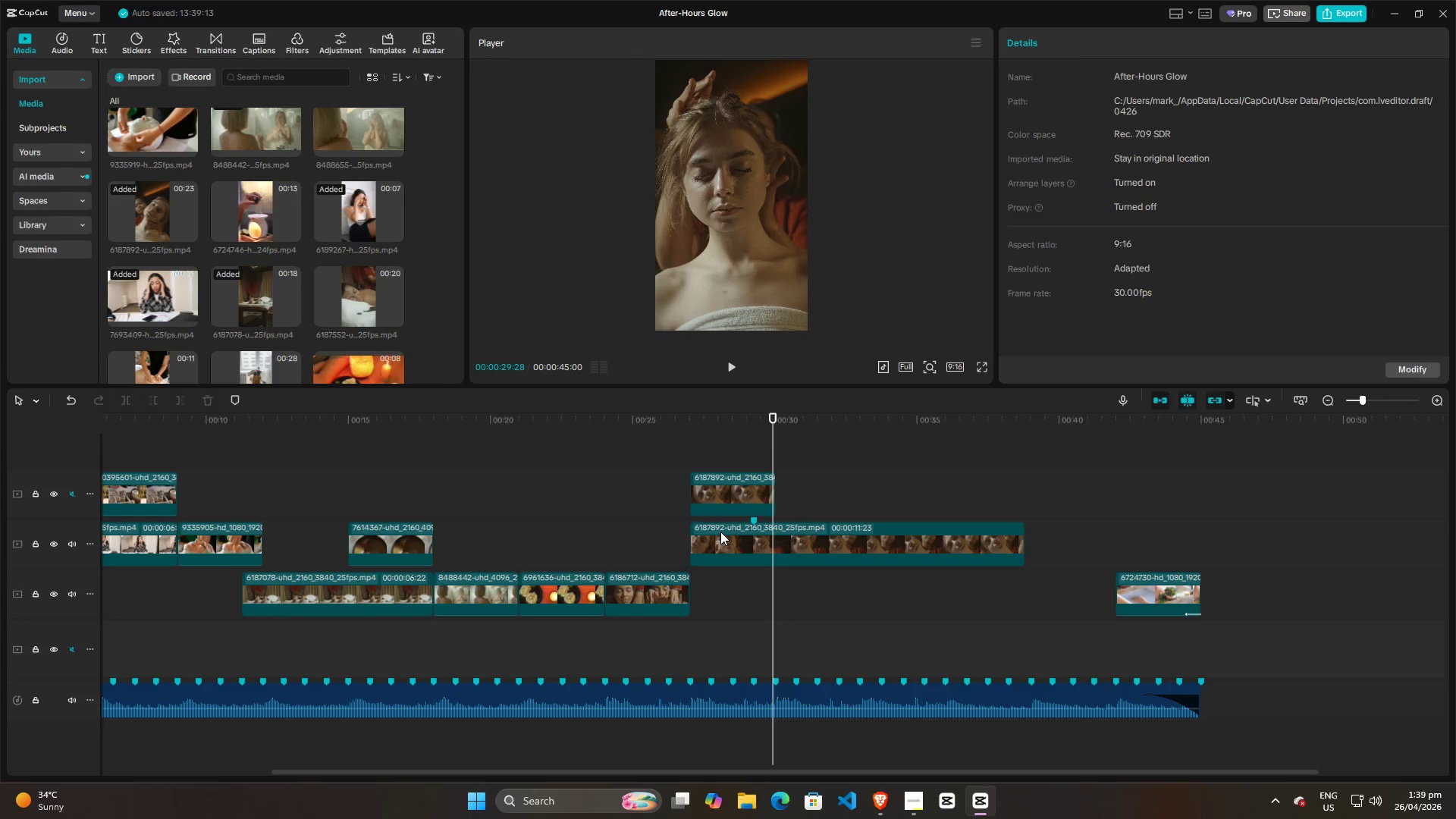 
left_click([696, 455])
 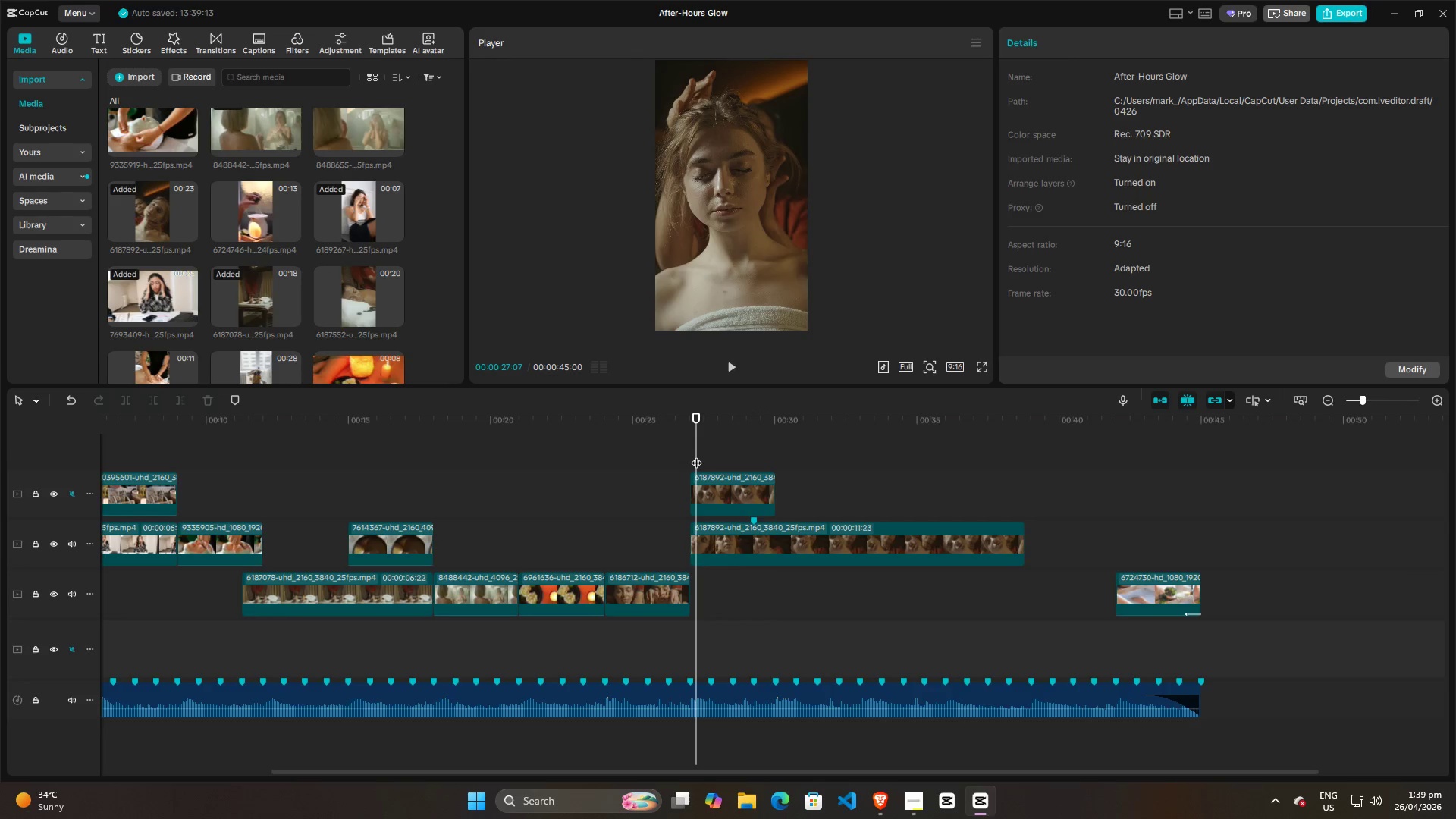 
key(Space)
 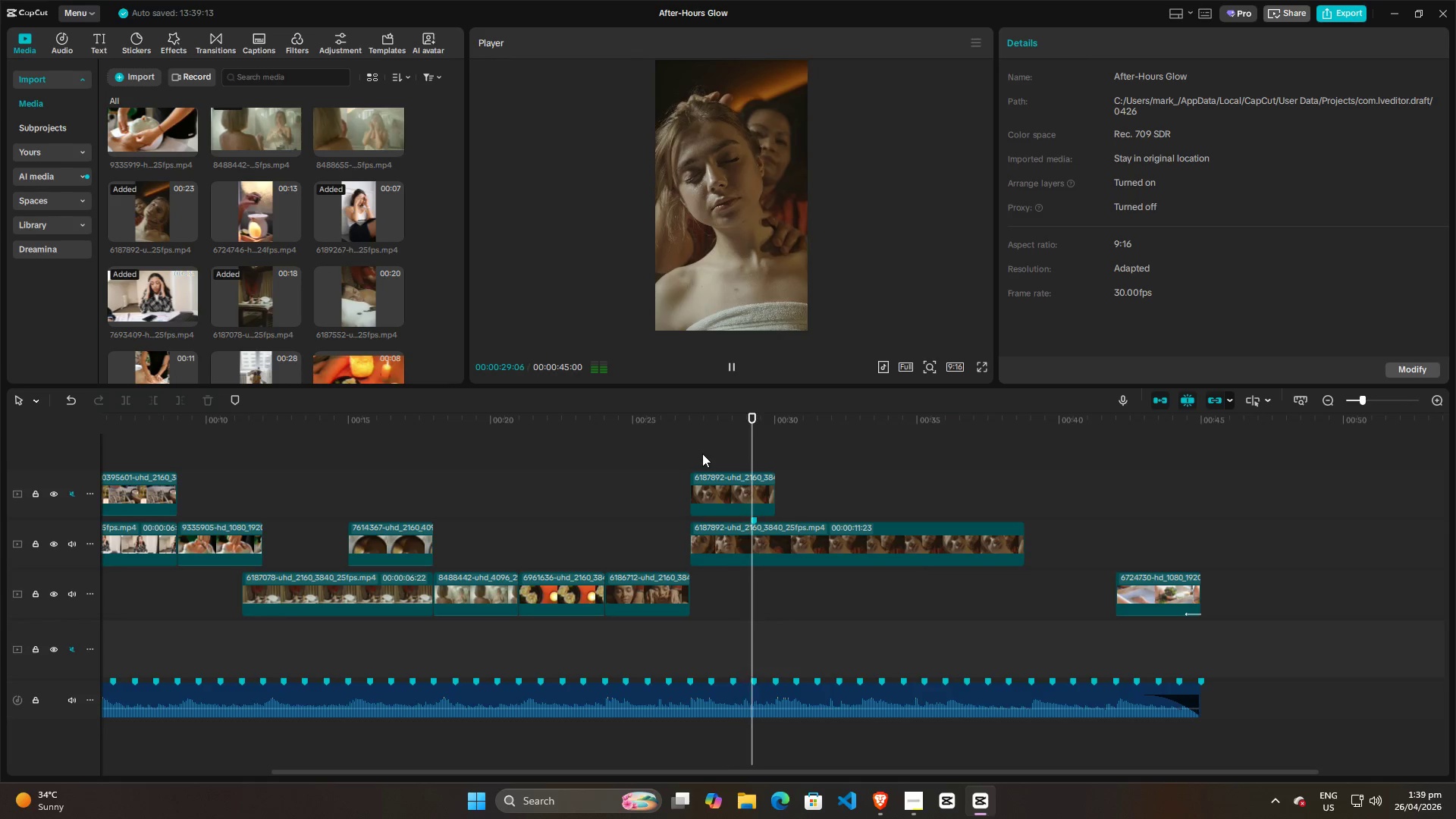 
key(Space)
 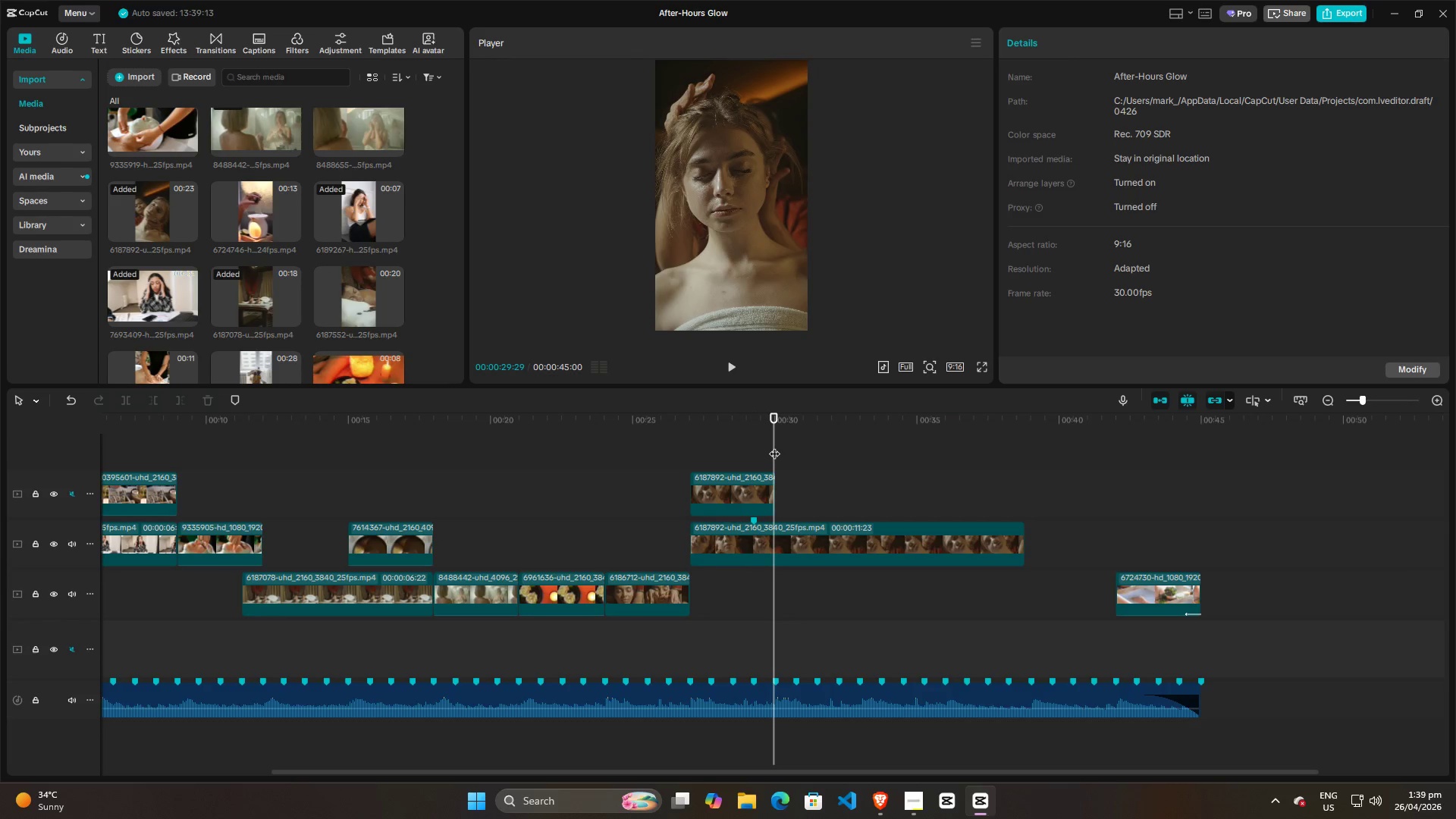 
left_click_drag(start_coordinate=[774, 446], to_coordinate=[694, 449])
 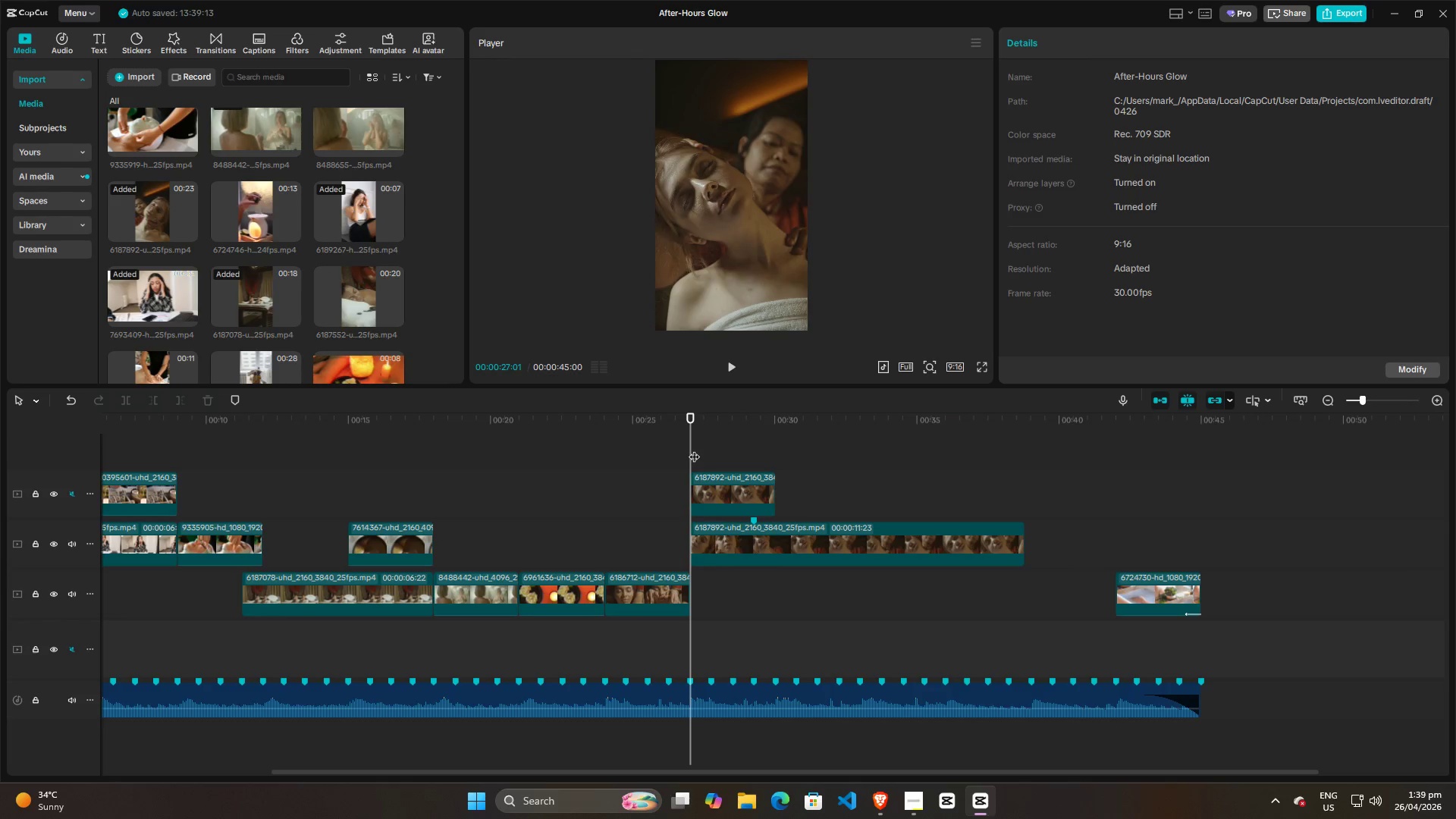 
key(Space)
 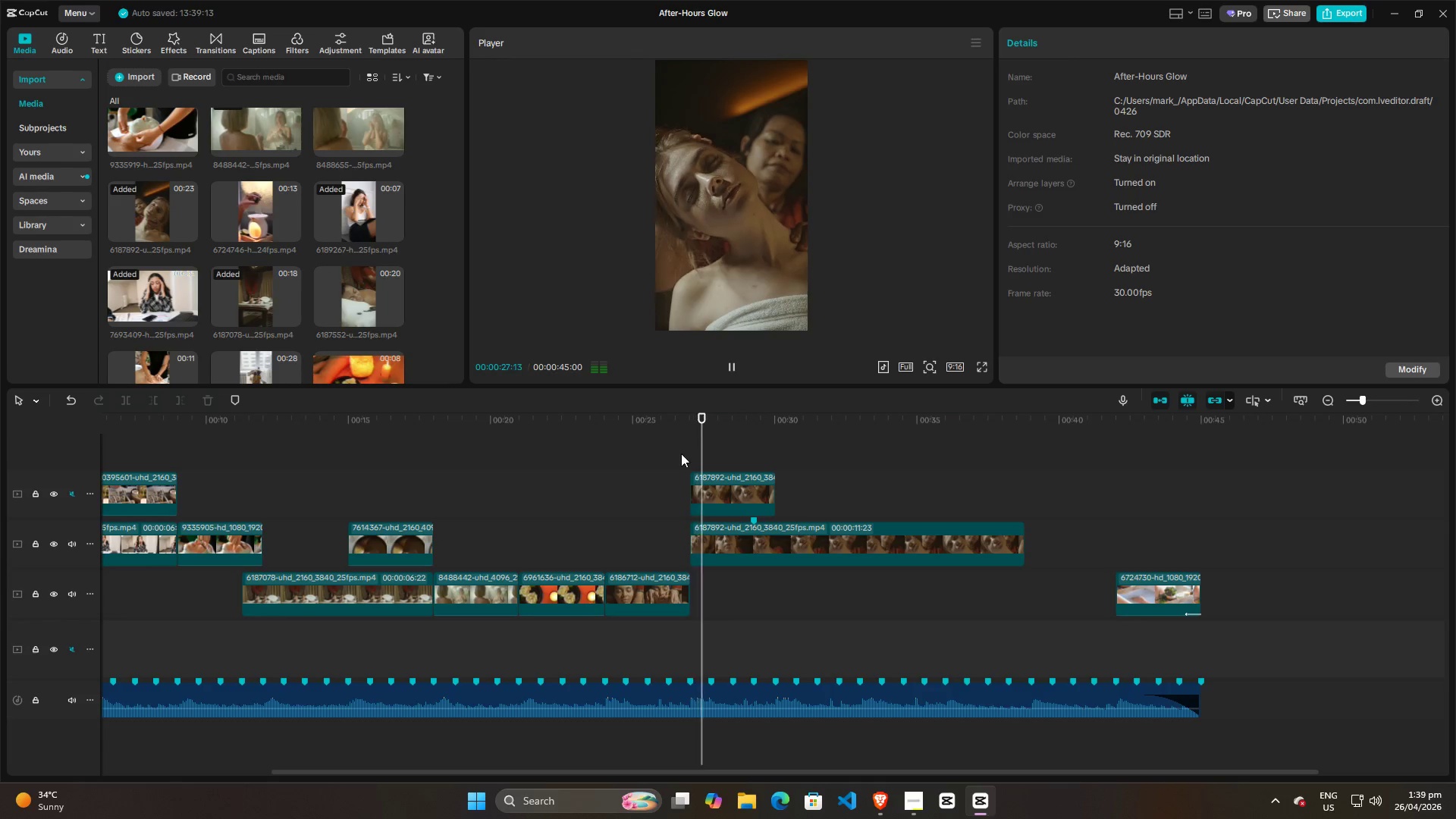 
left_click([679, 458])
 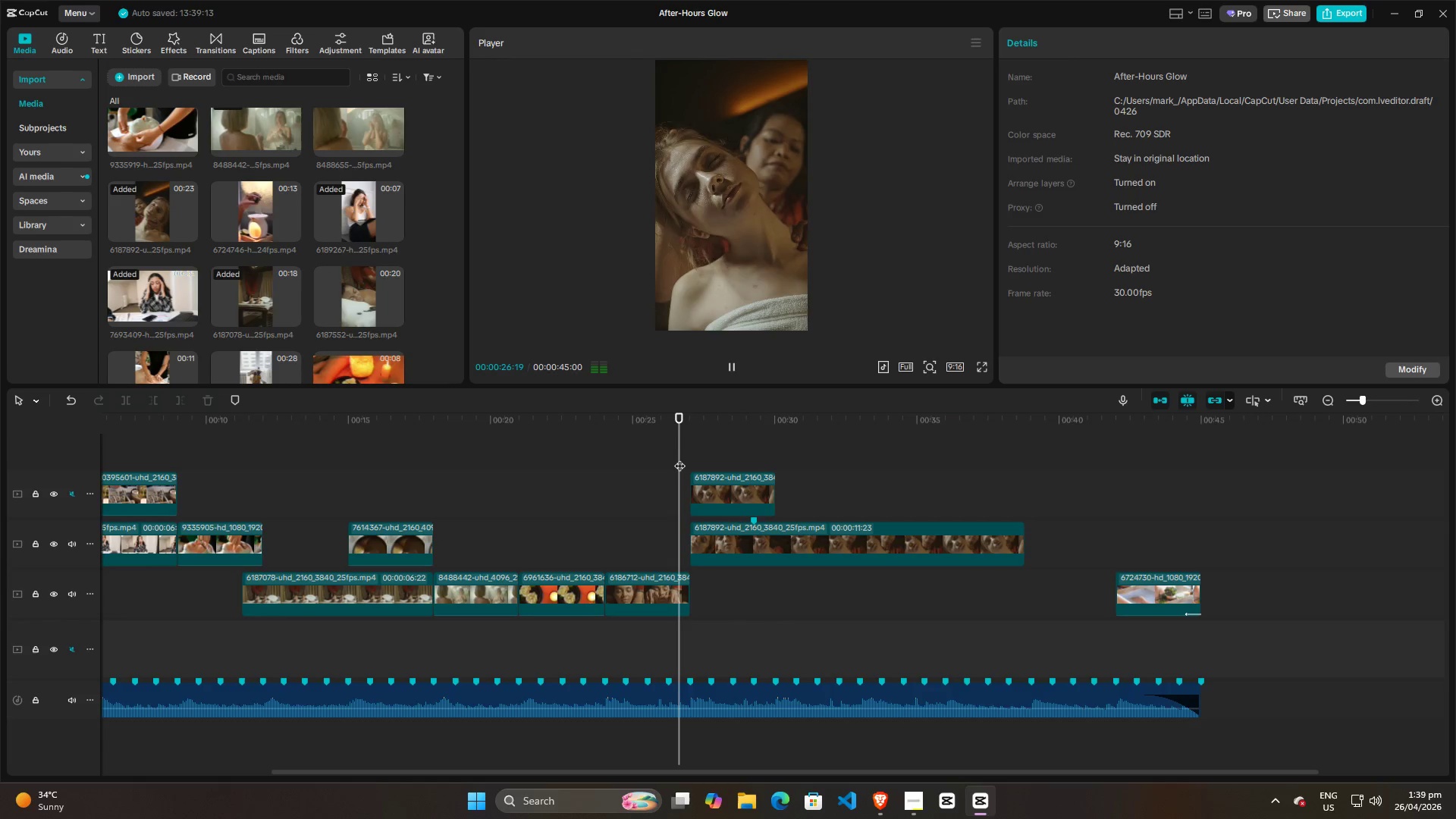 
key(Space)
 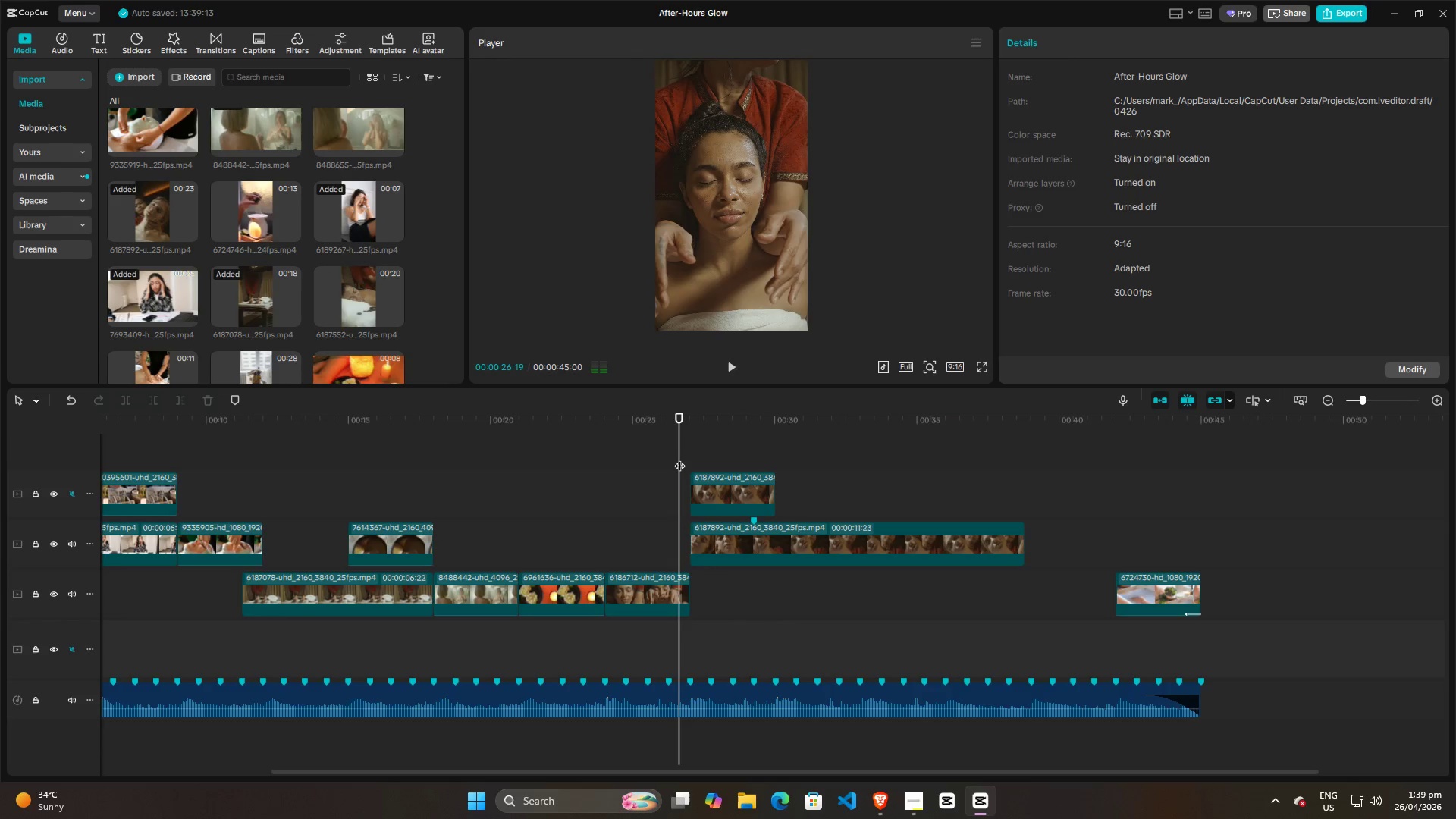 
key(Space)
 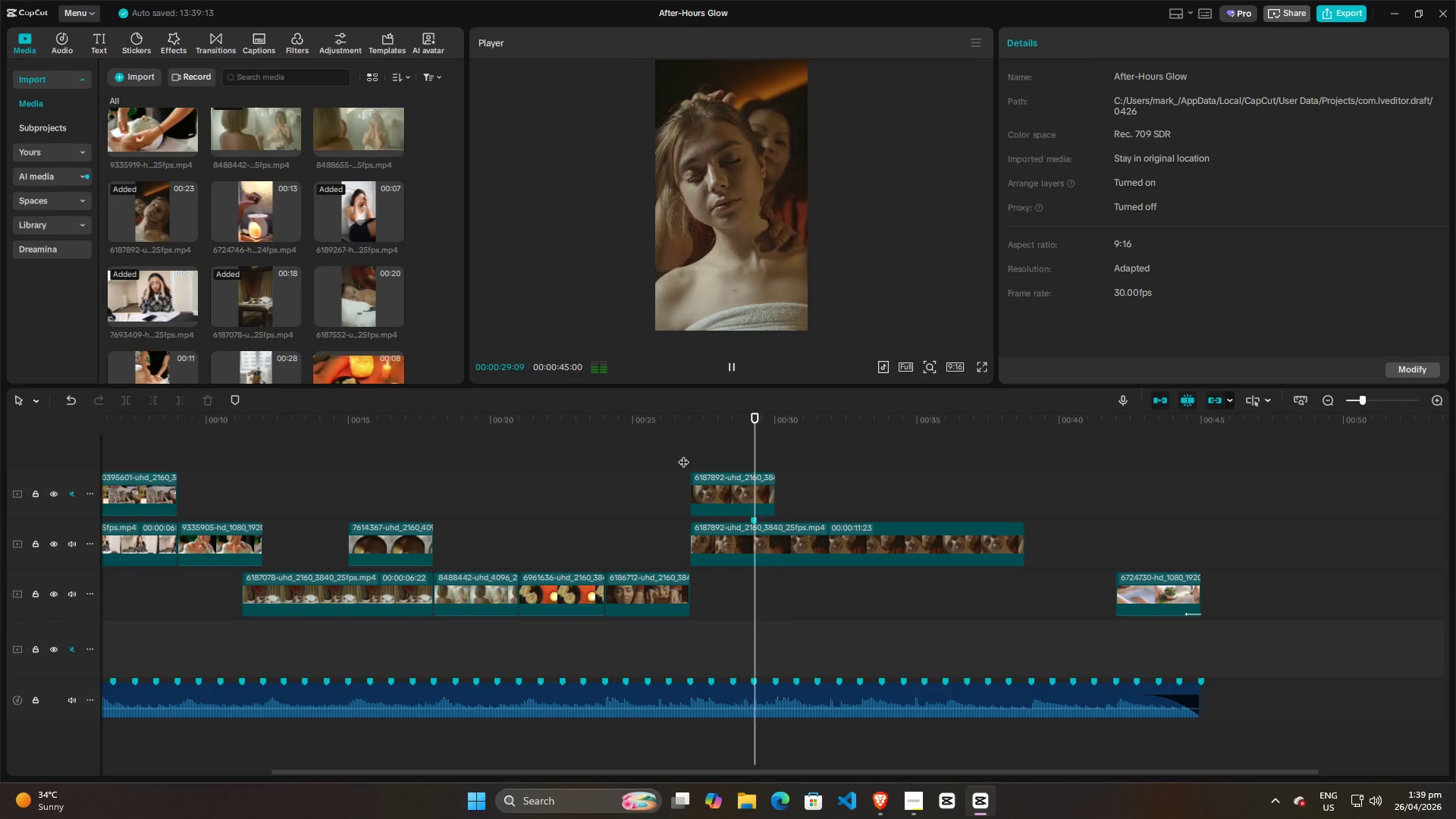 
key(Space)
 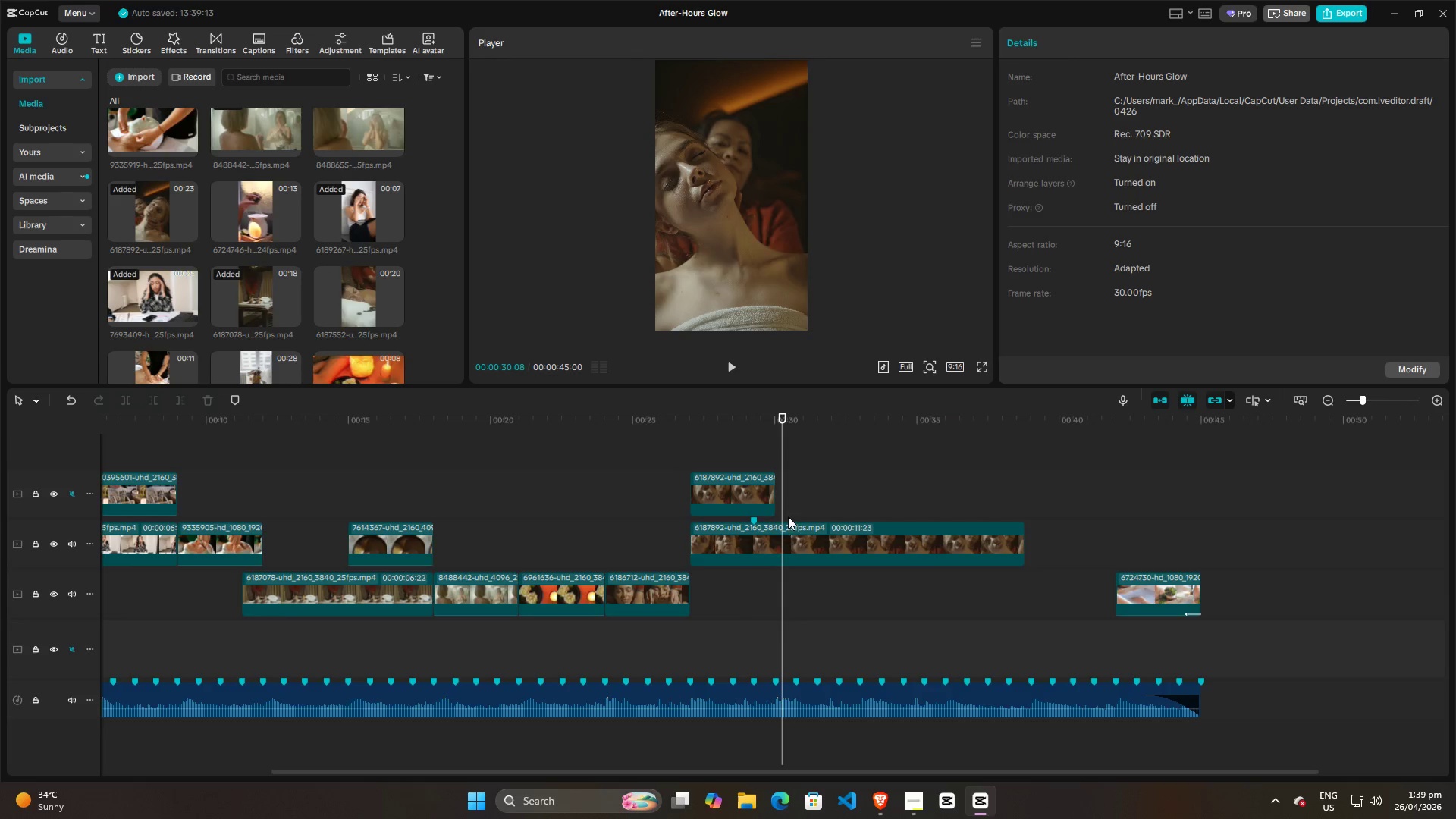 
left_click([789, 538])
 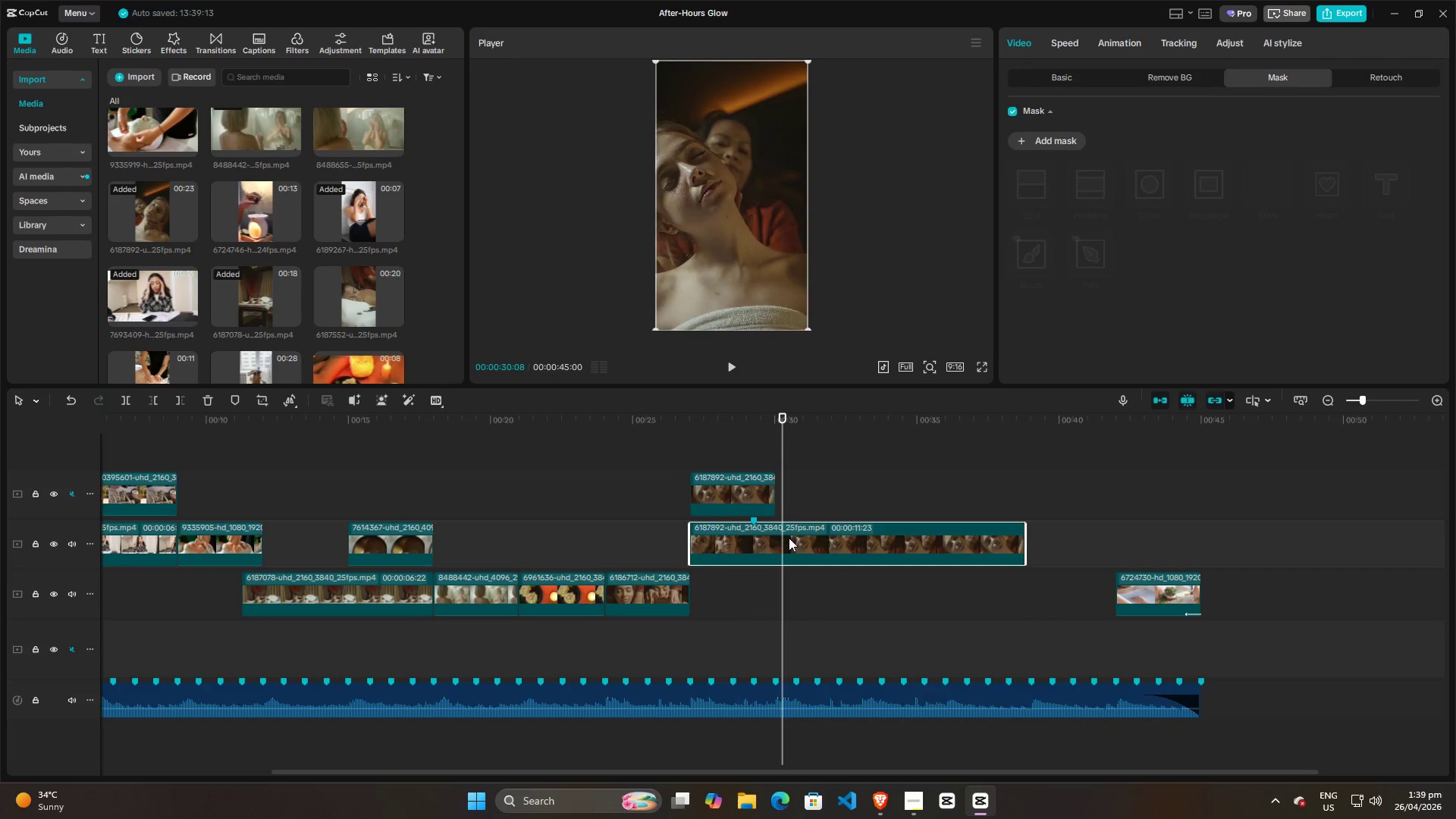 
key(Backspace)
 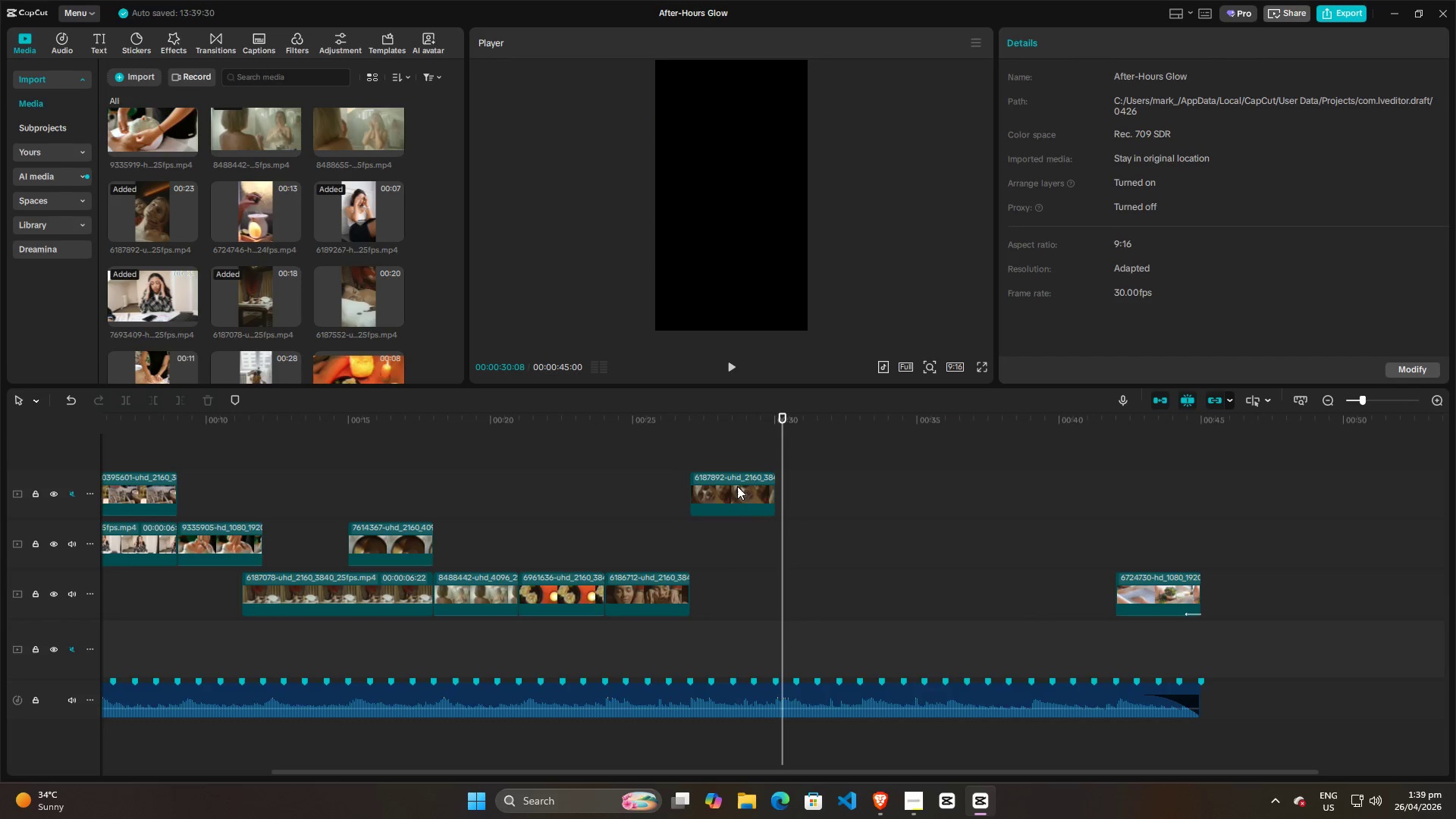 
left_click_drag(start_coordinate=[737, 486], to_coordinate=[736, 588])
 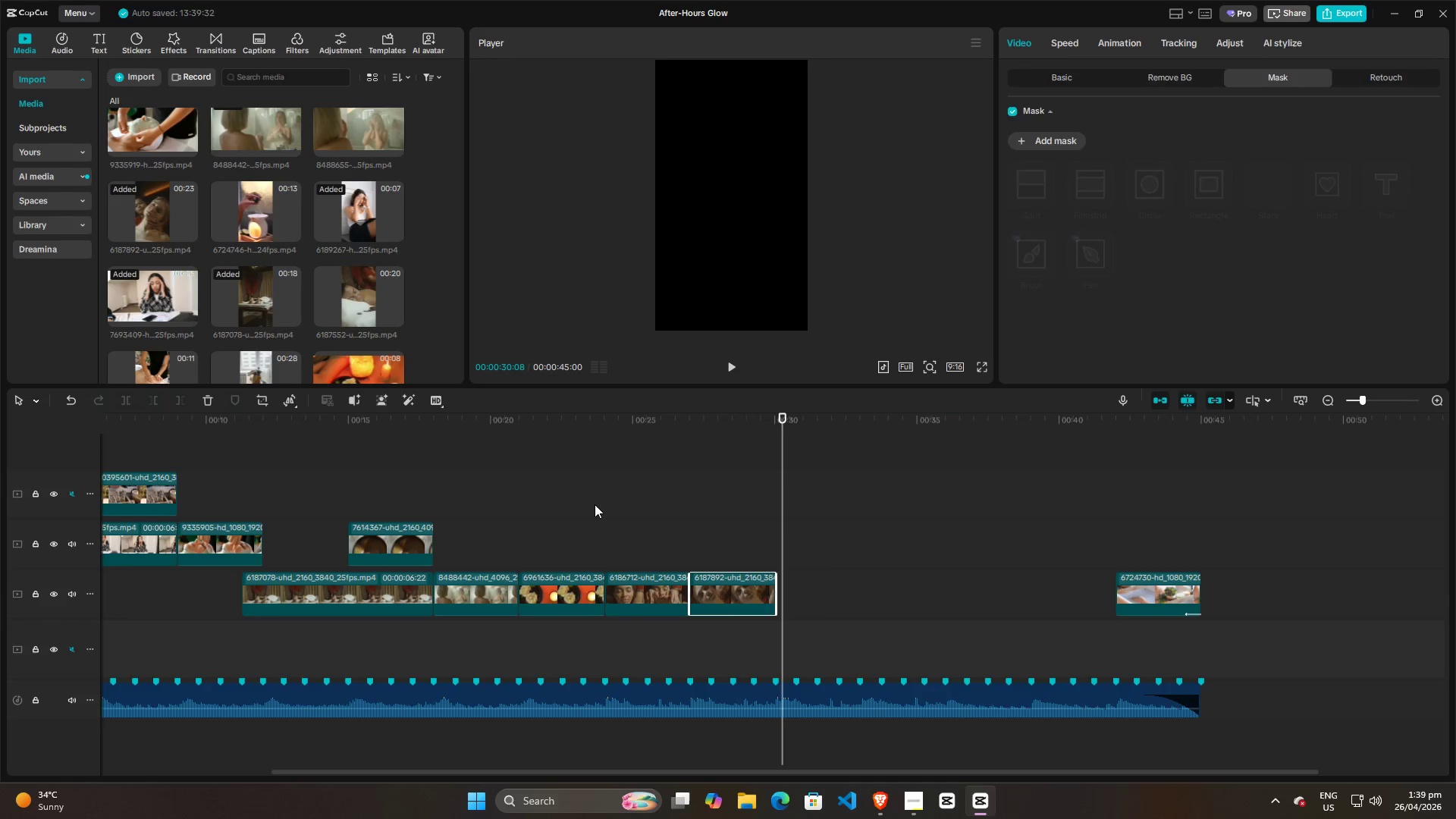 
left_click([591, 502])
 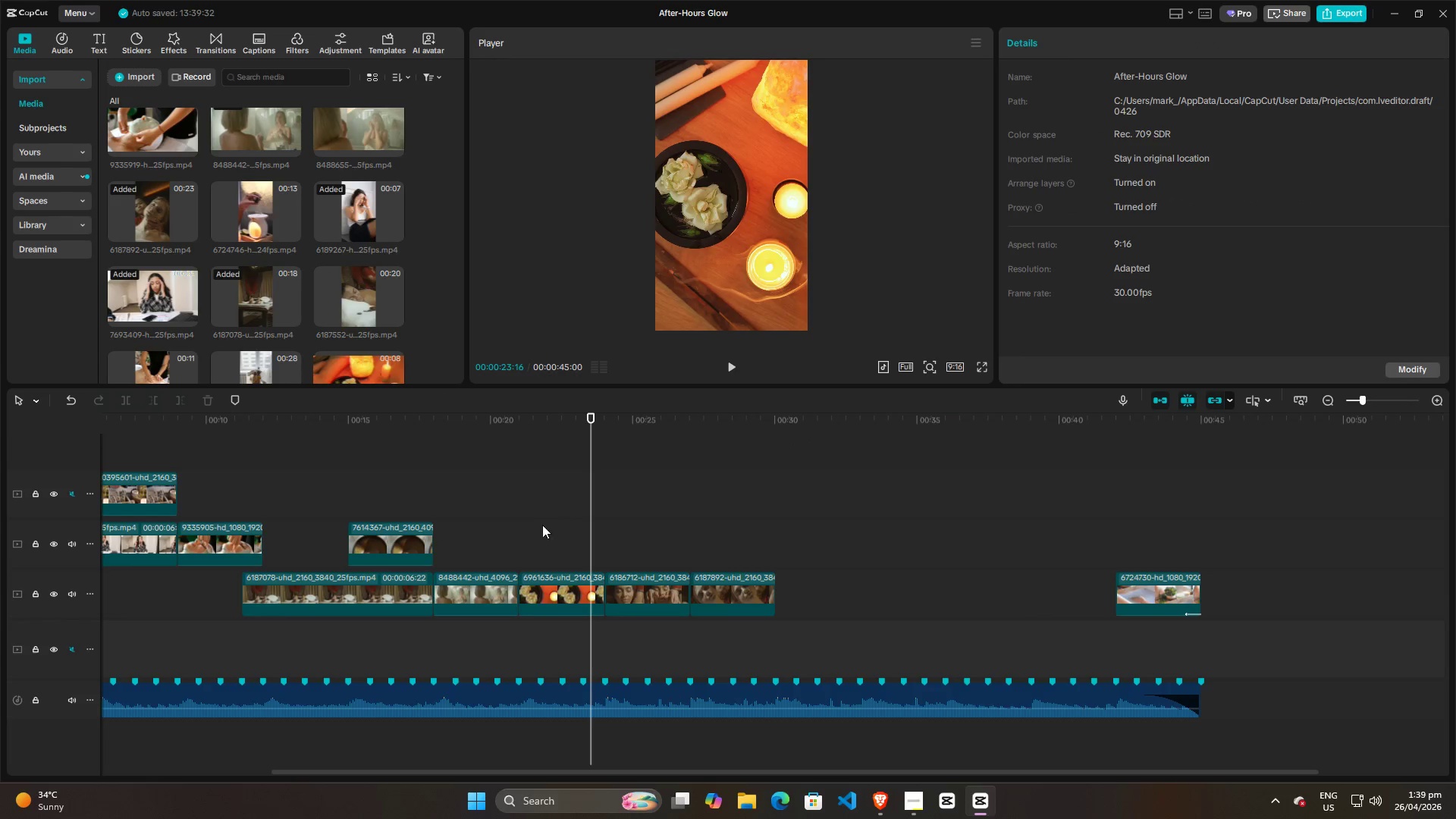 
left_click([498, 512])
 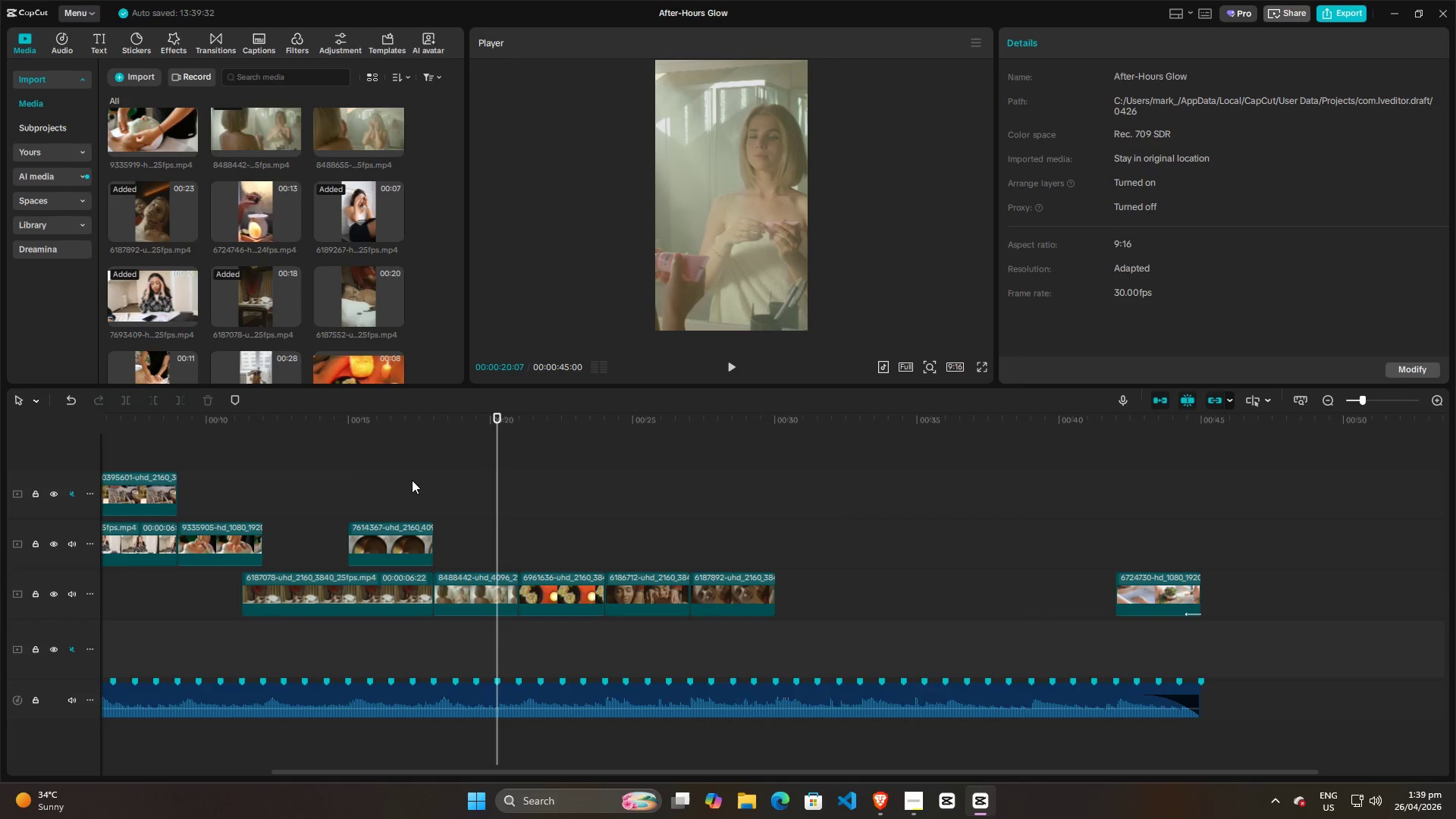 
triple_click([359, 470])
 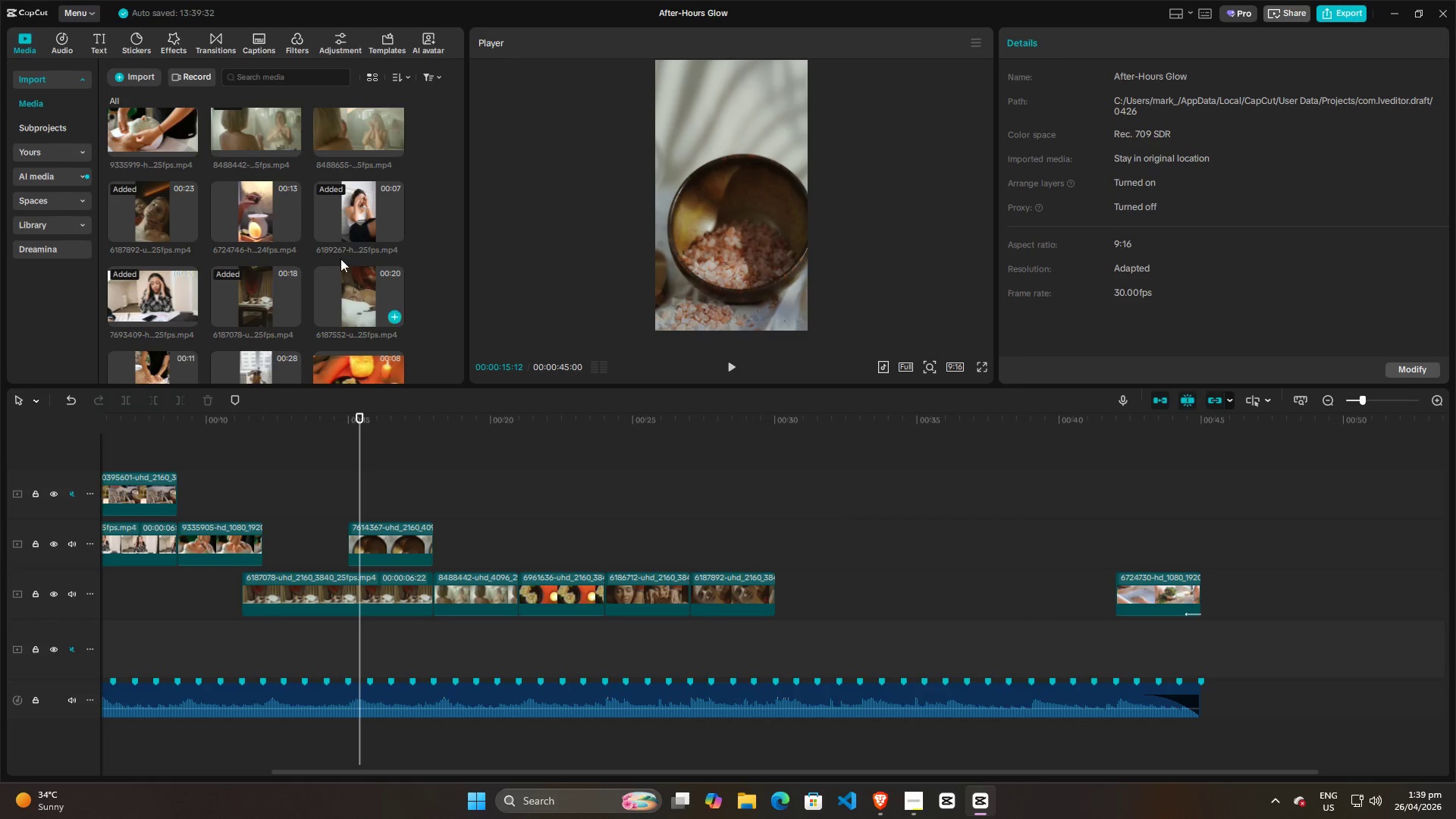 
scroll: coordinate [350, 216], scroll_direction: down, amount: 4.0
 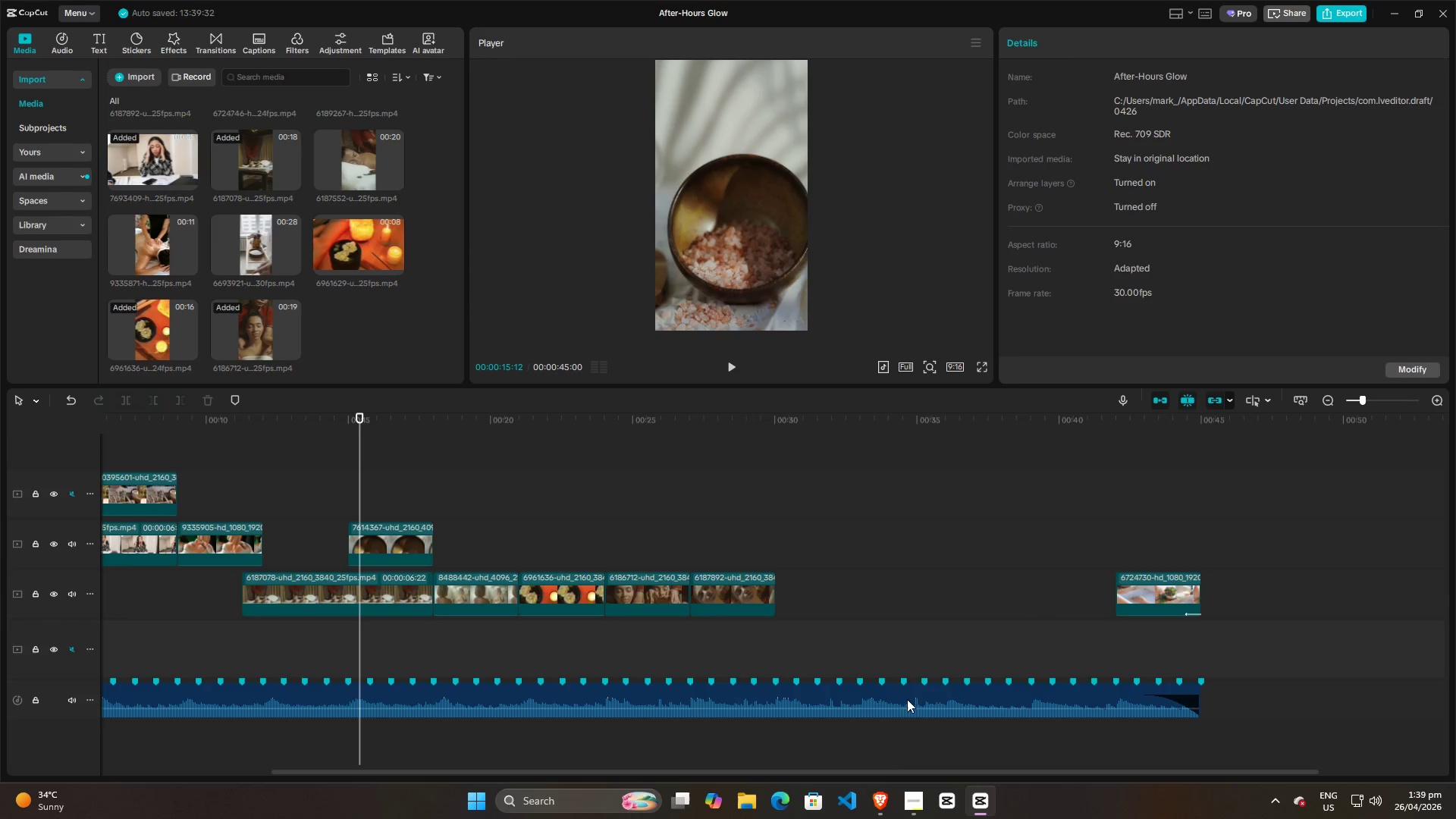 
left_click([877, 794])
 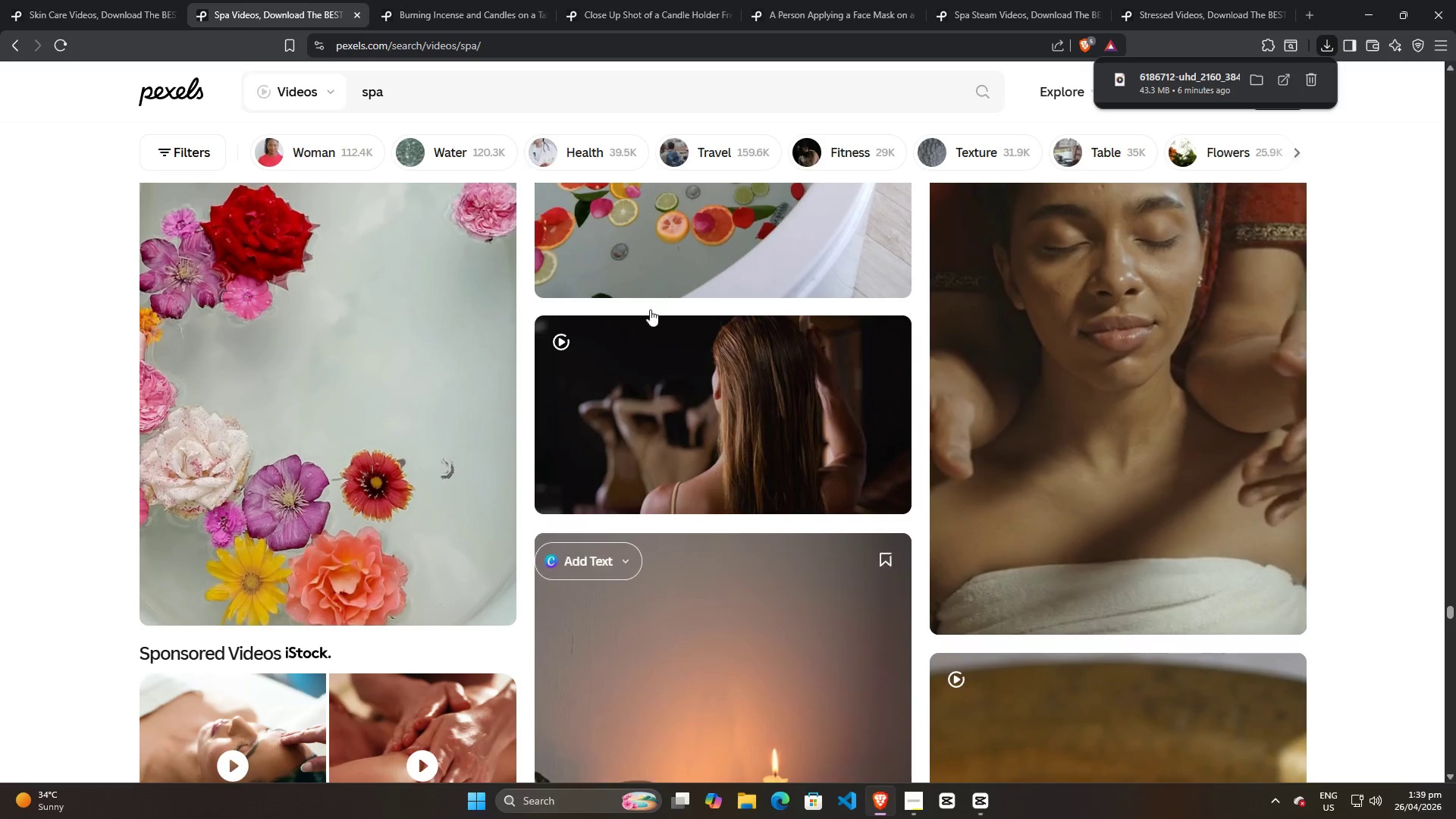 
scroll: coordinate [1159, 547], scroll_direction: up, amount: 19.0
 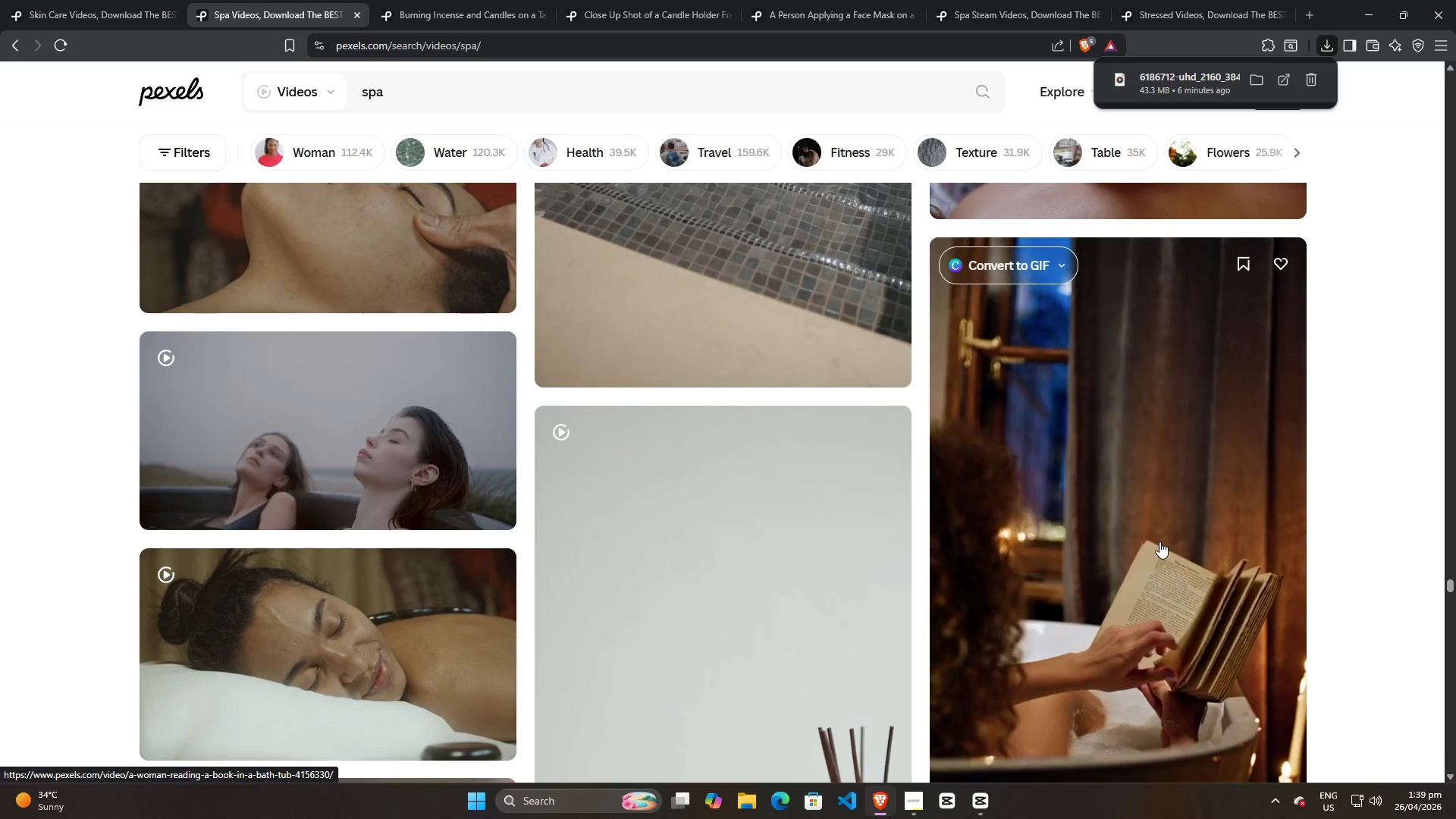 
wait(6.37)
 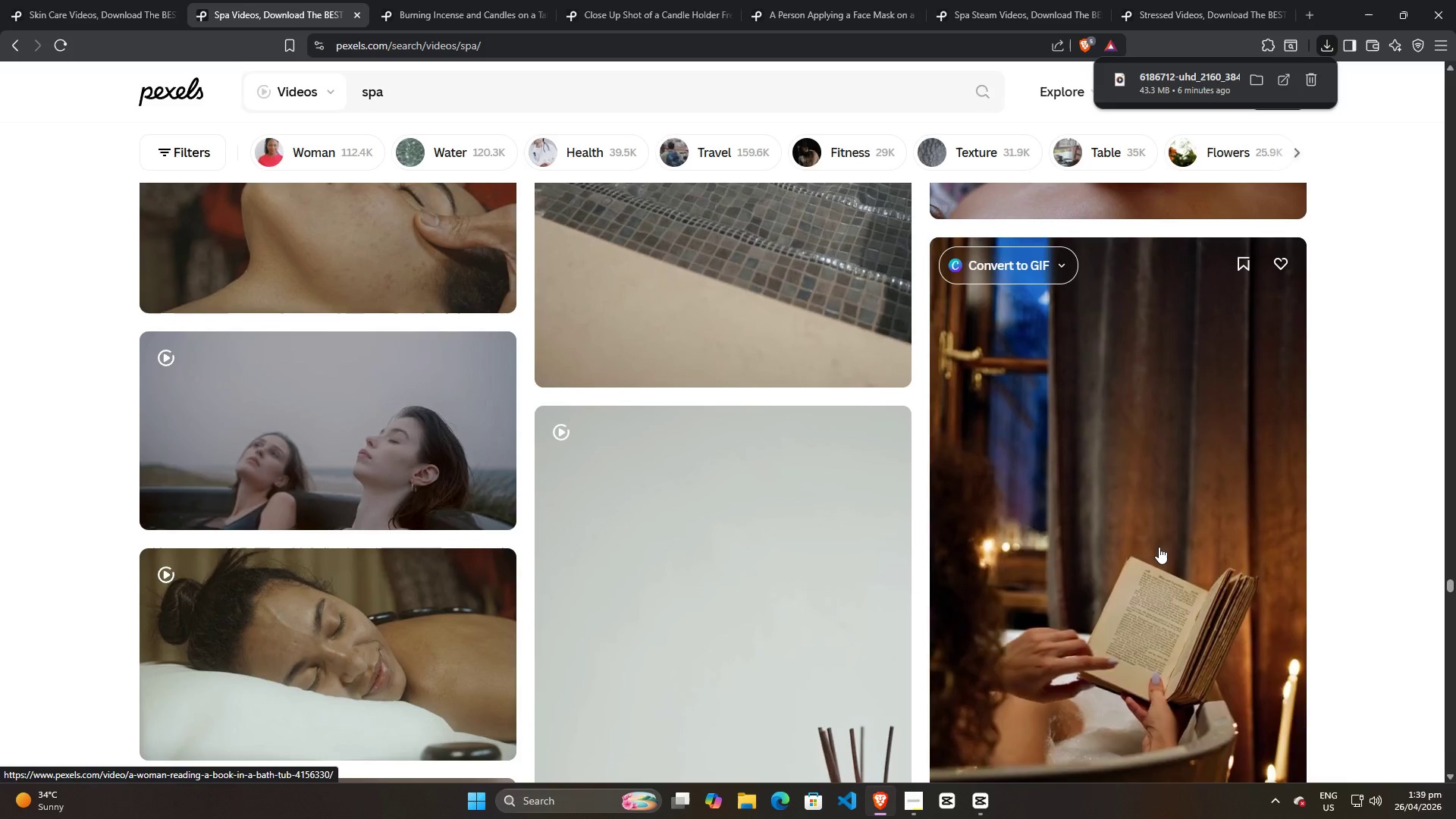 
key(Alt+AltLeft)
 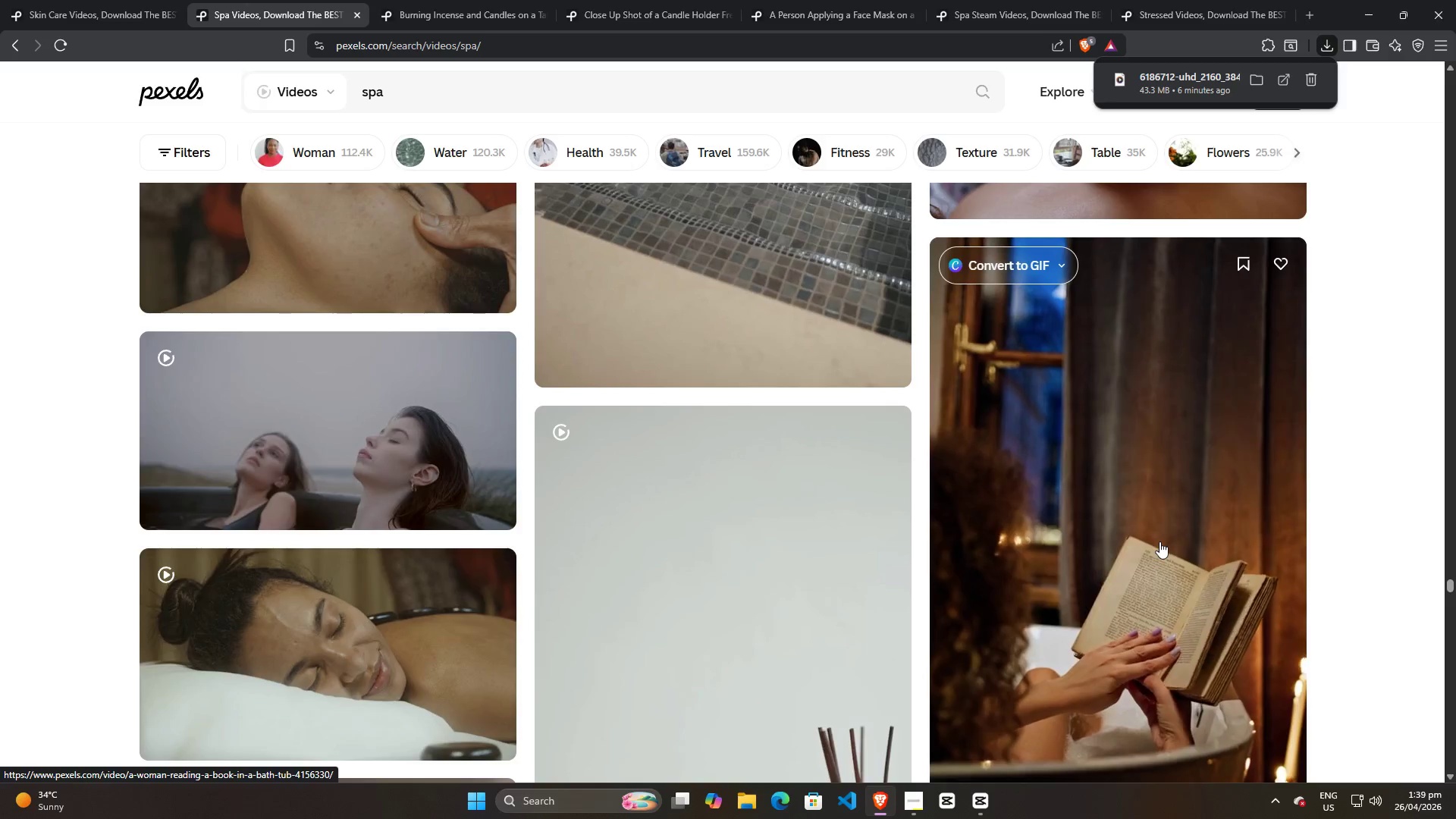 
key(Alt+Tab)
 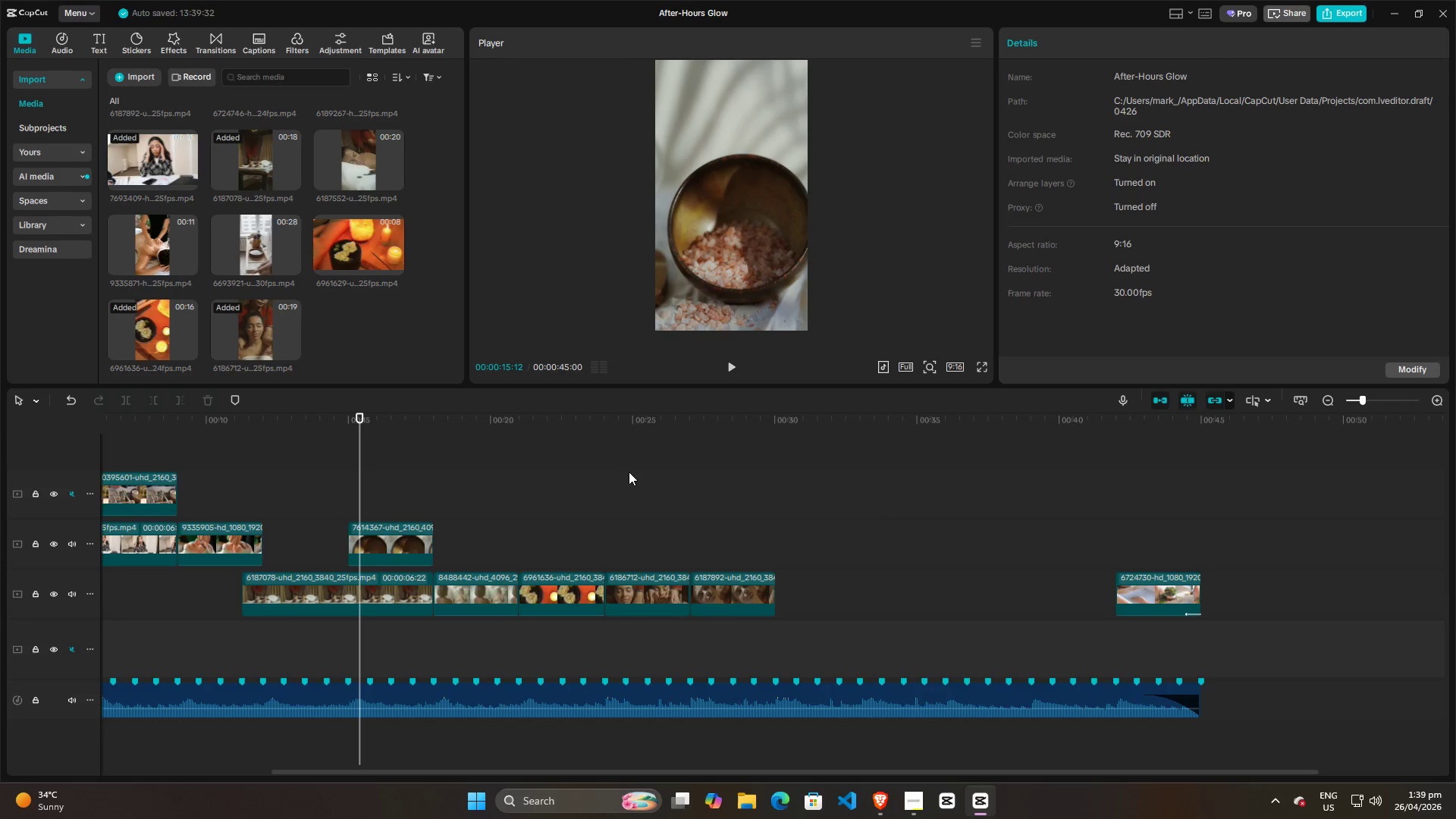 
left_click([1134, 541])
 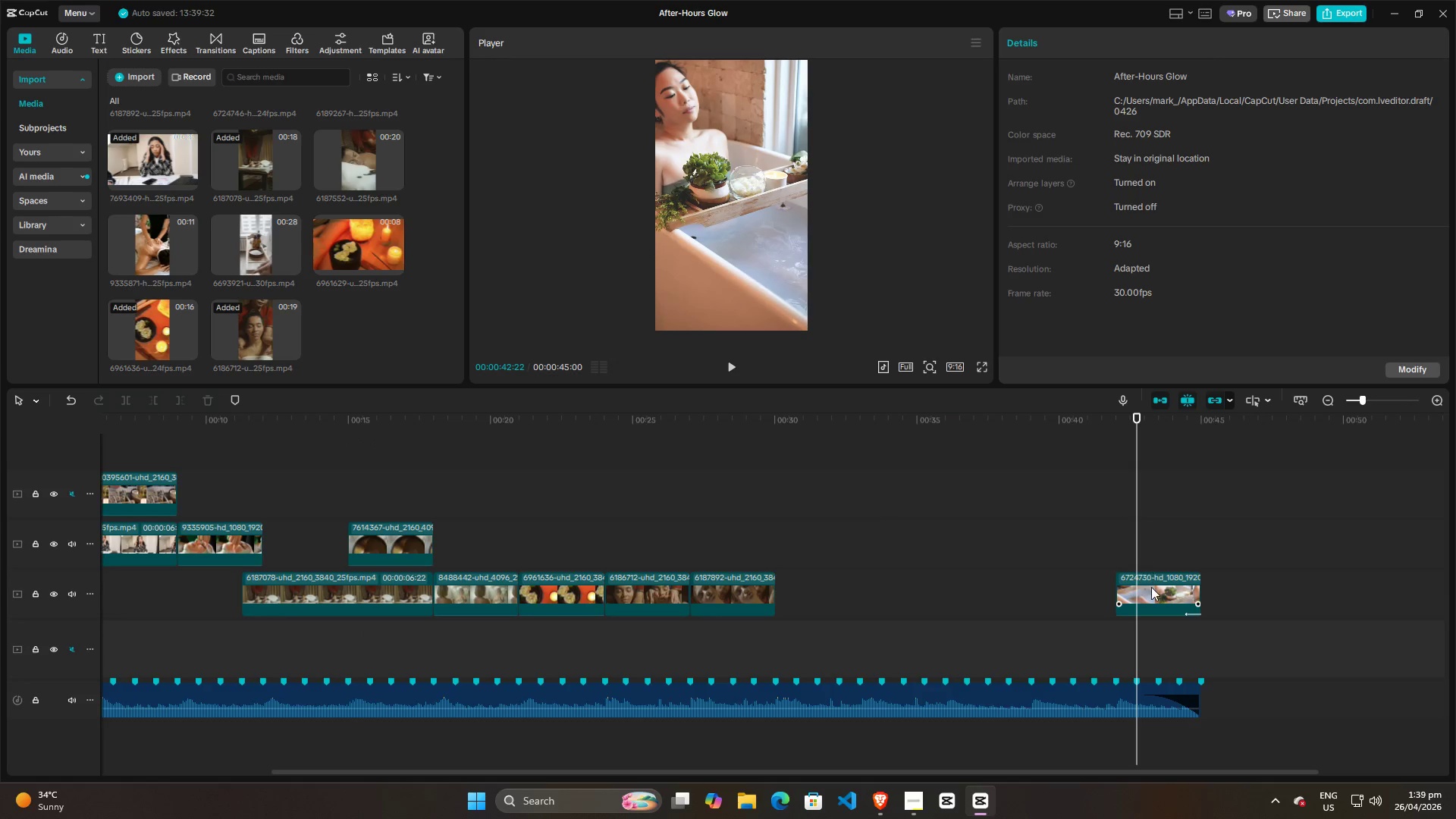 
left_click([1151, 587])
 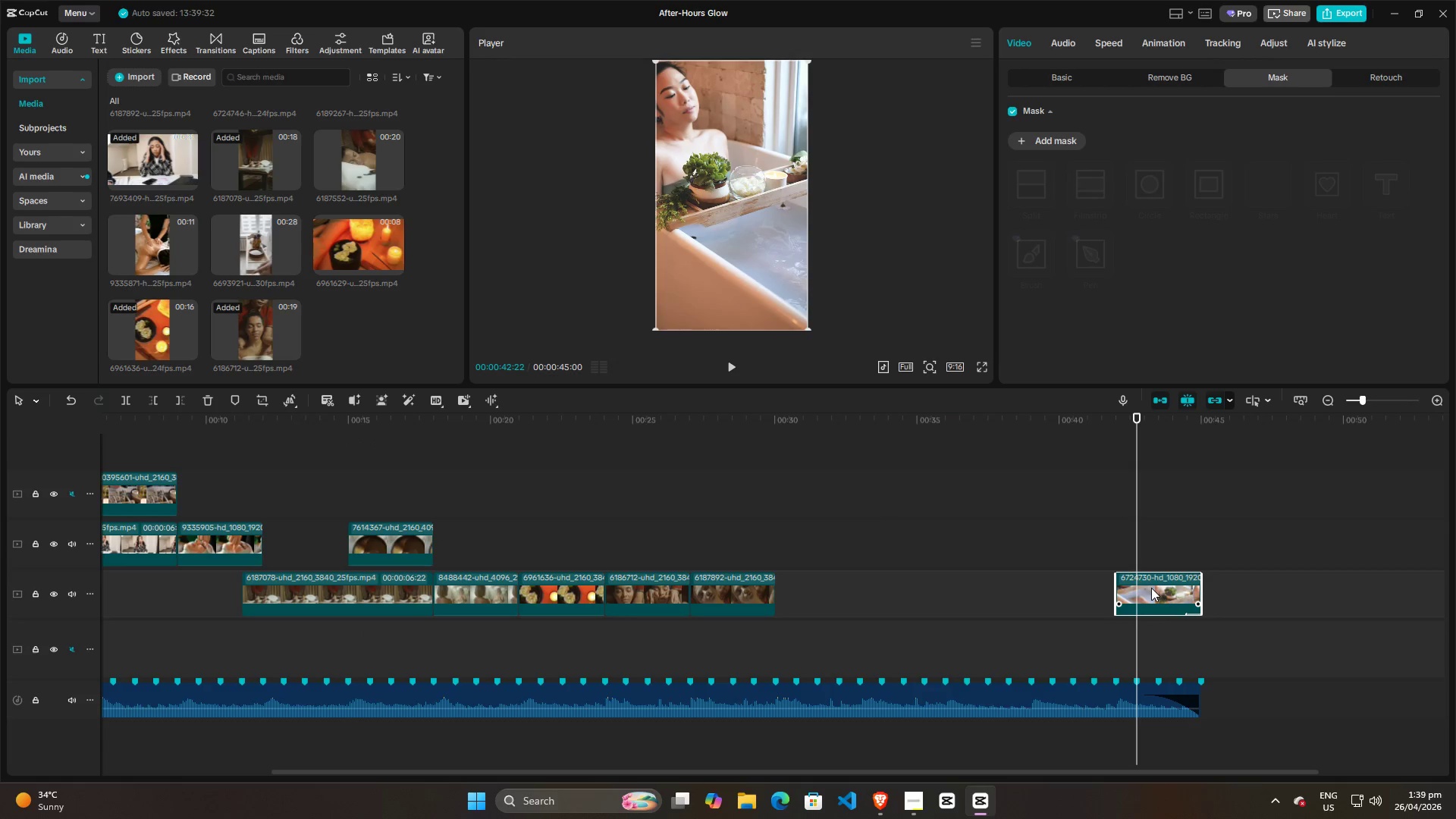 
key(Backspace)
 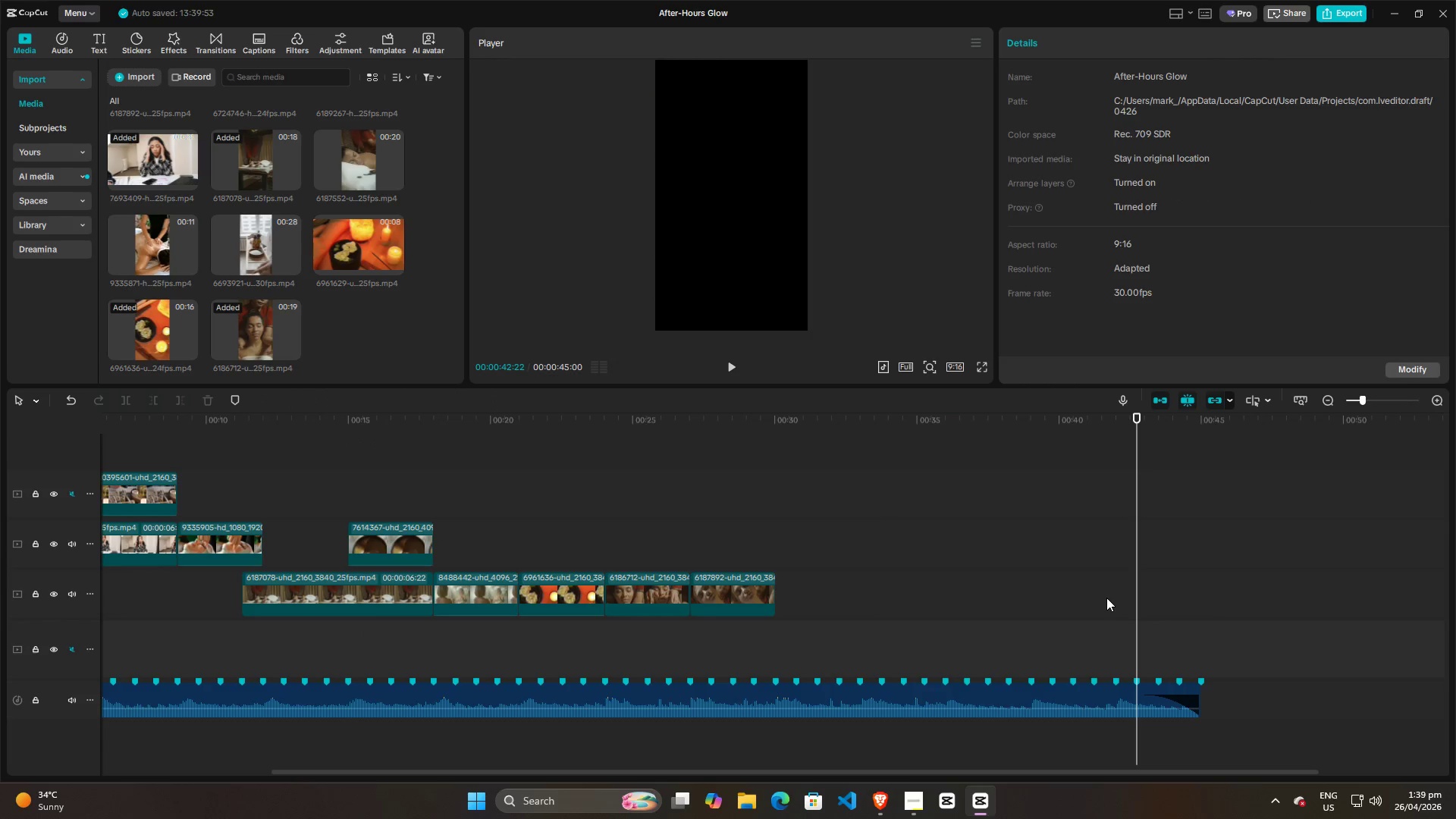 
key(Alt+AltLeft)
 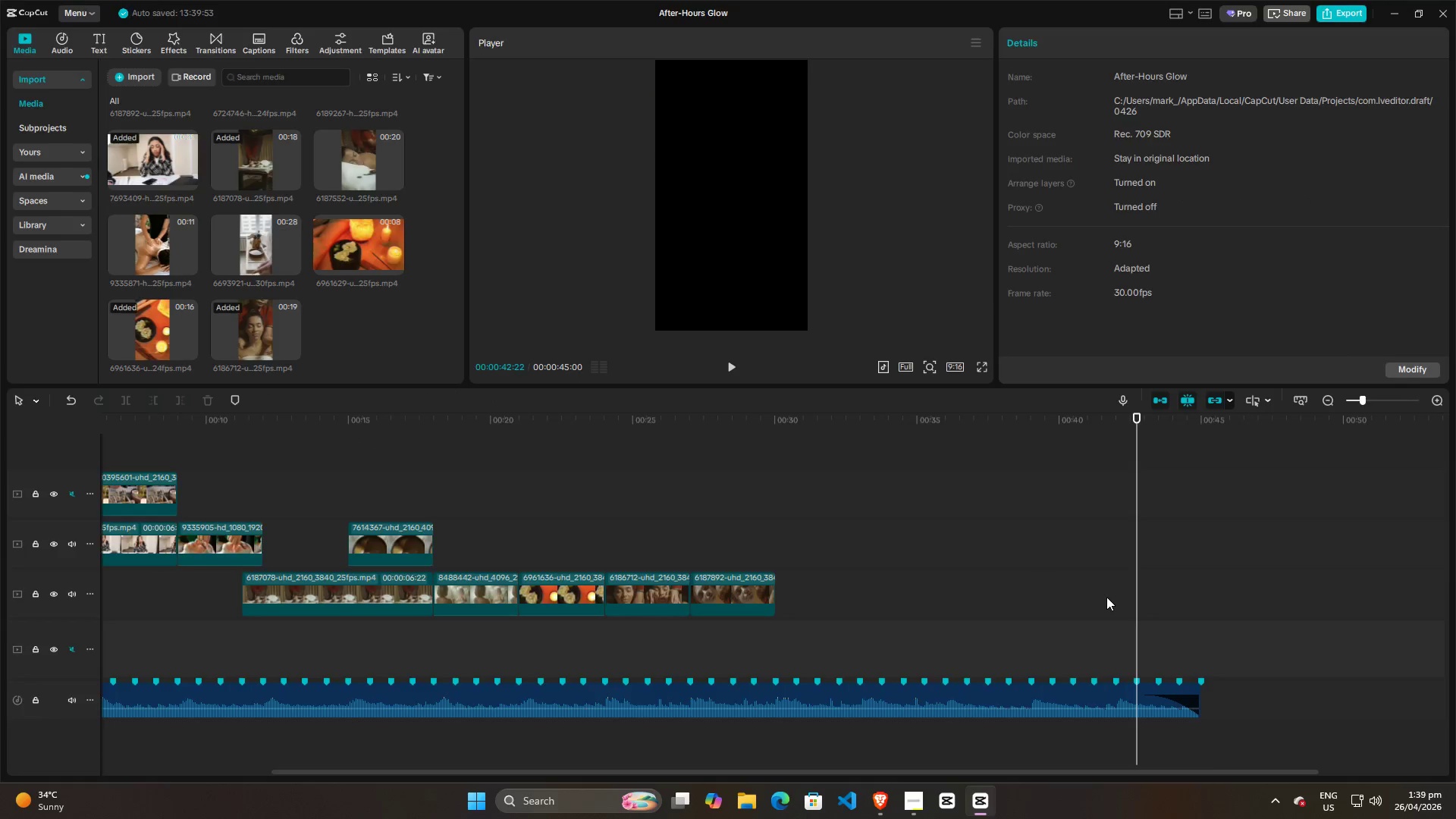 
key(Alt+Tab)
 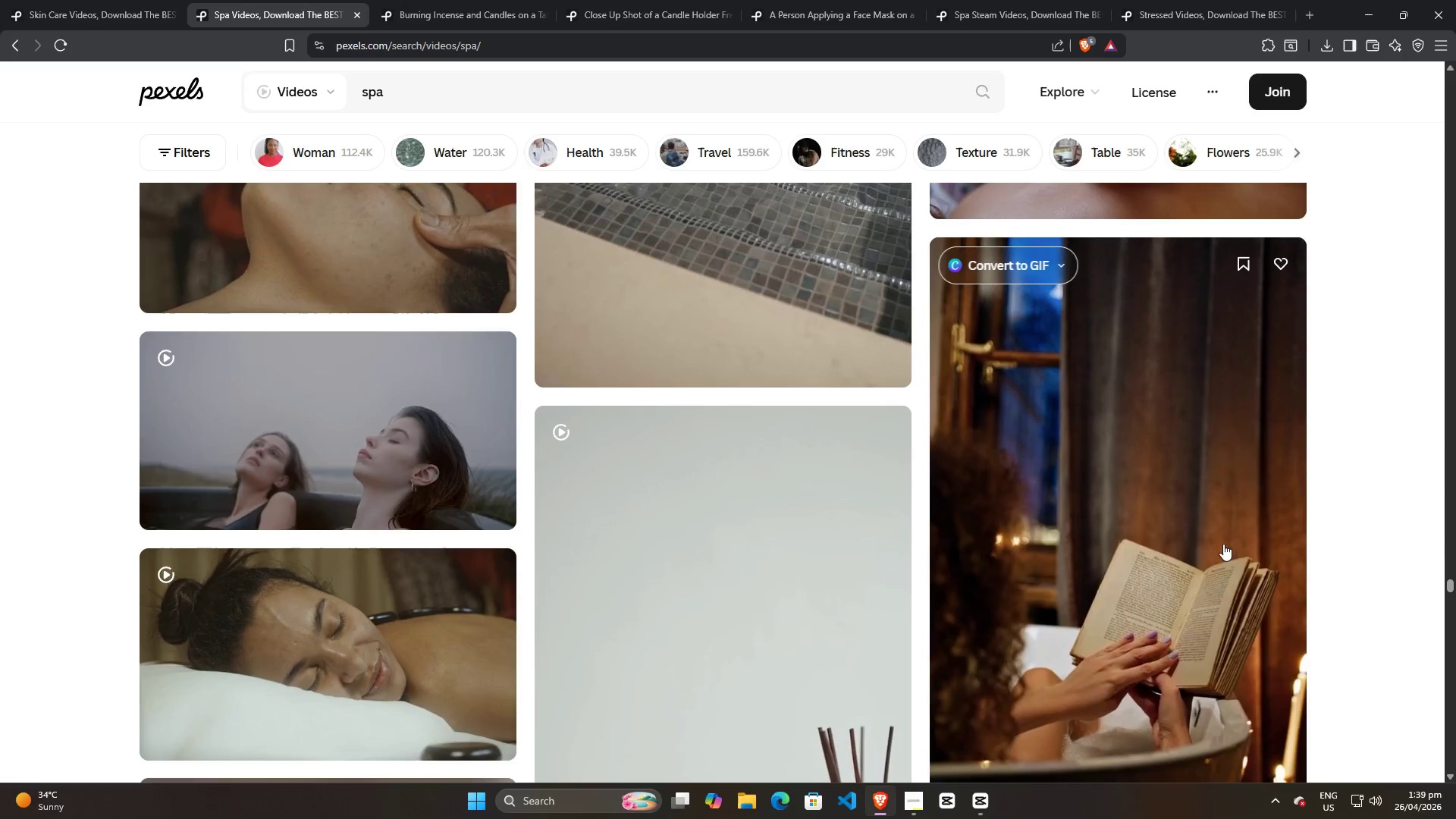 
scroll: coordinate [1225, 561], scroll_direction: down, amount: 3.0
 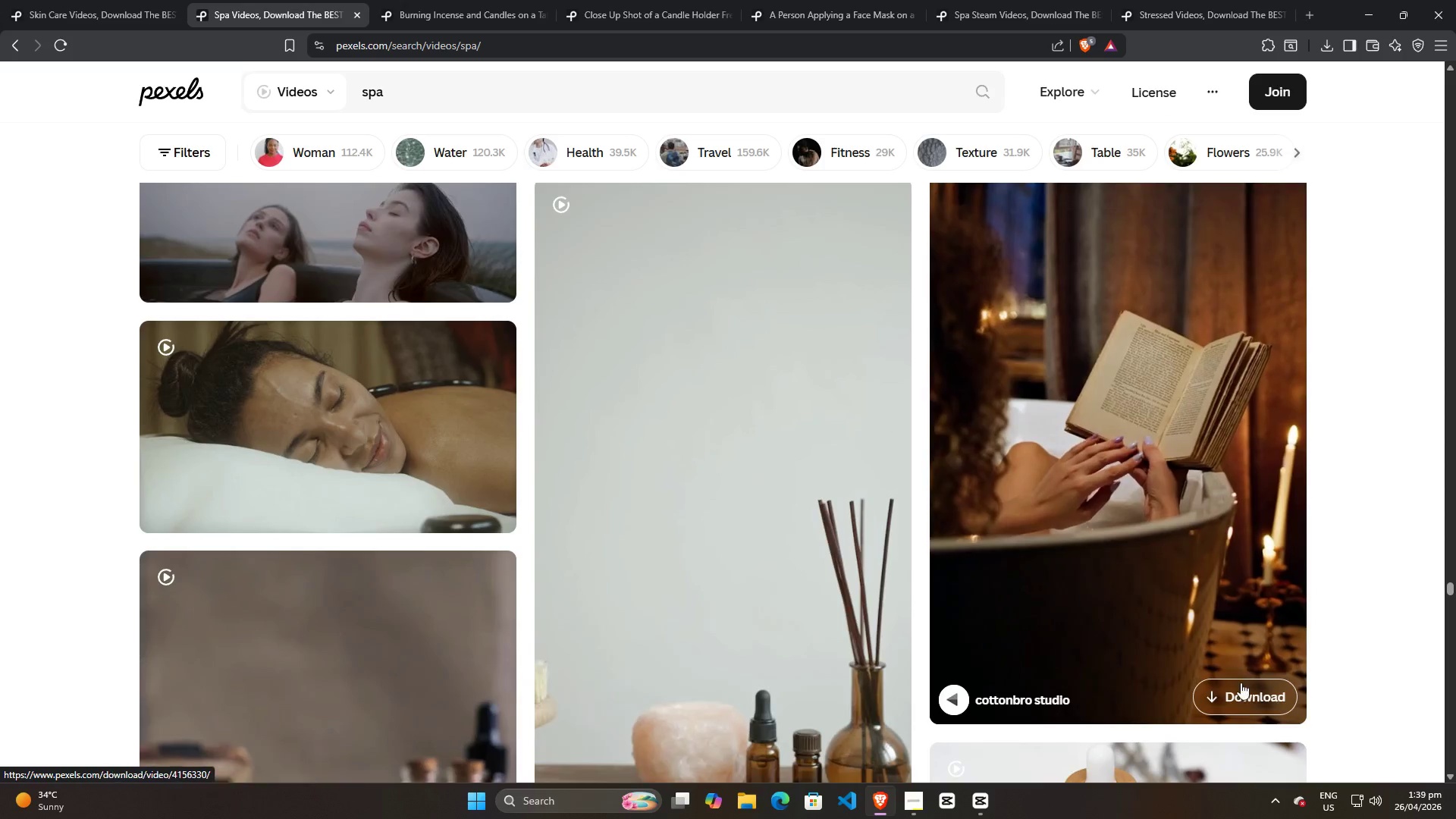 
left_click([1241, 685])
 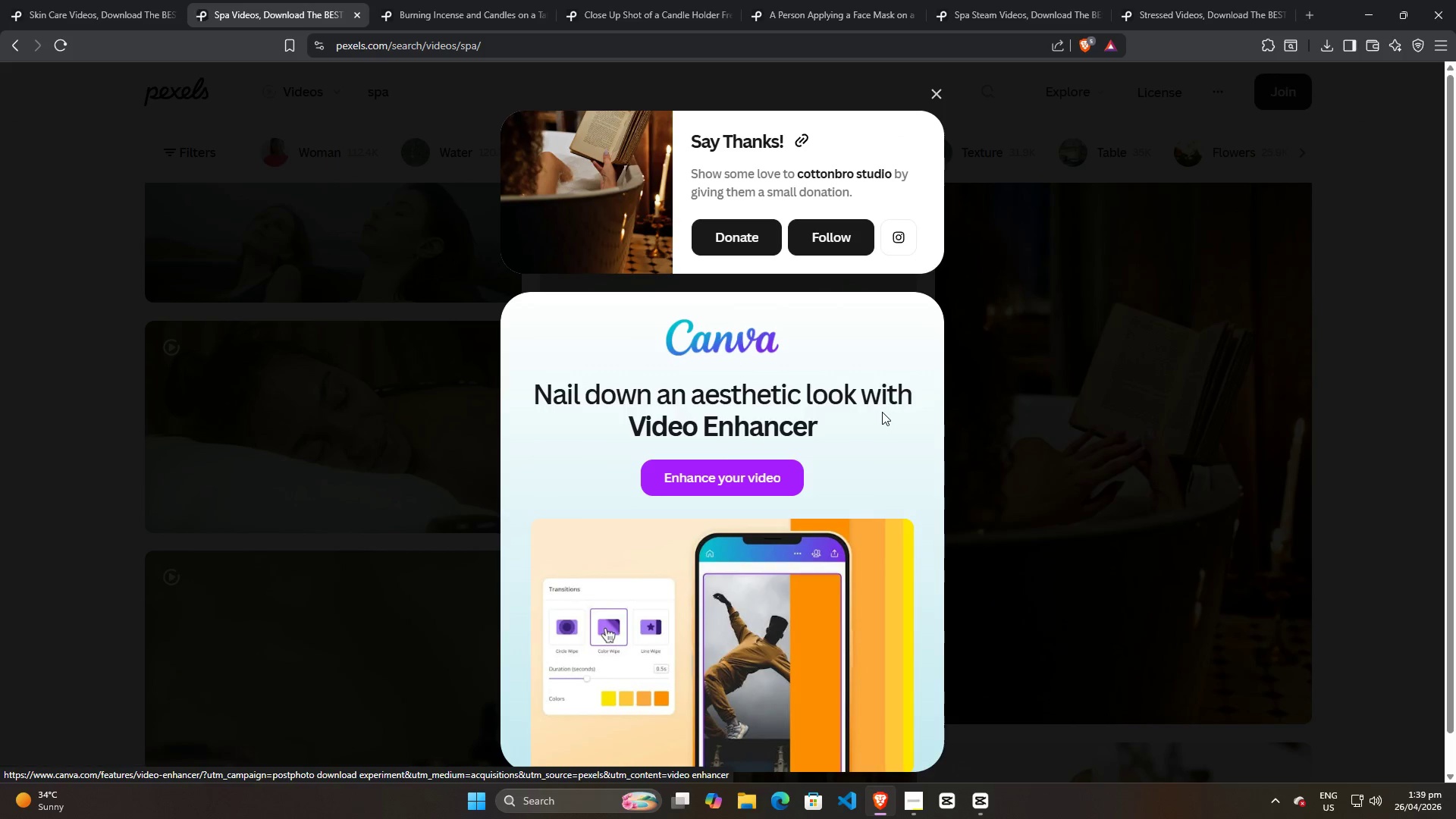 
left_click([616, 384])
 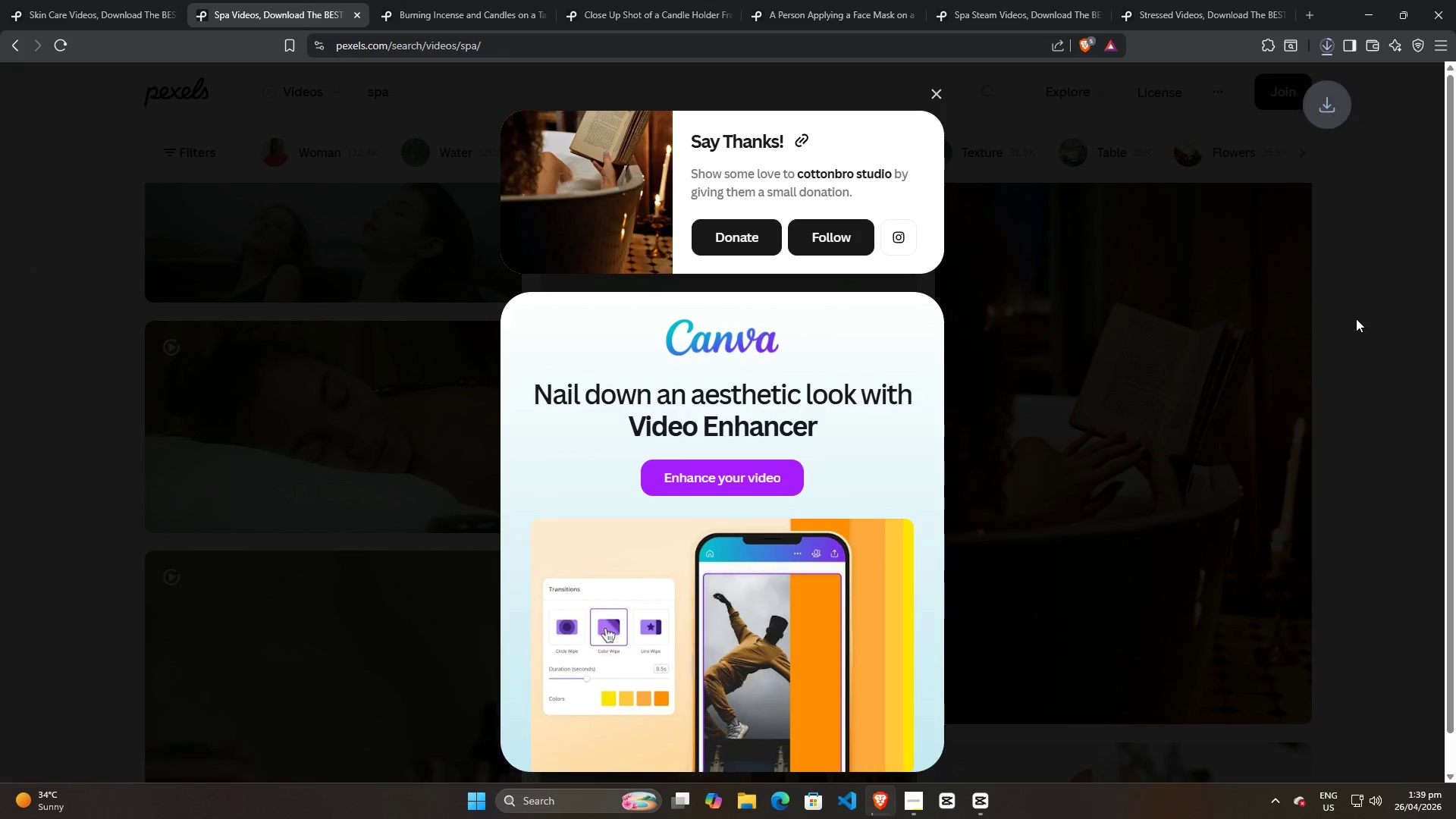 
left_click([1356, 323])
 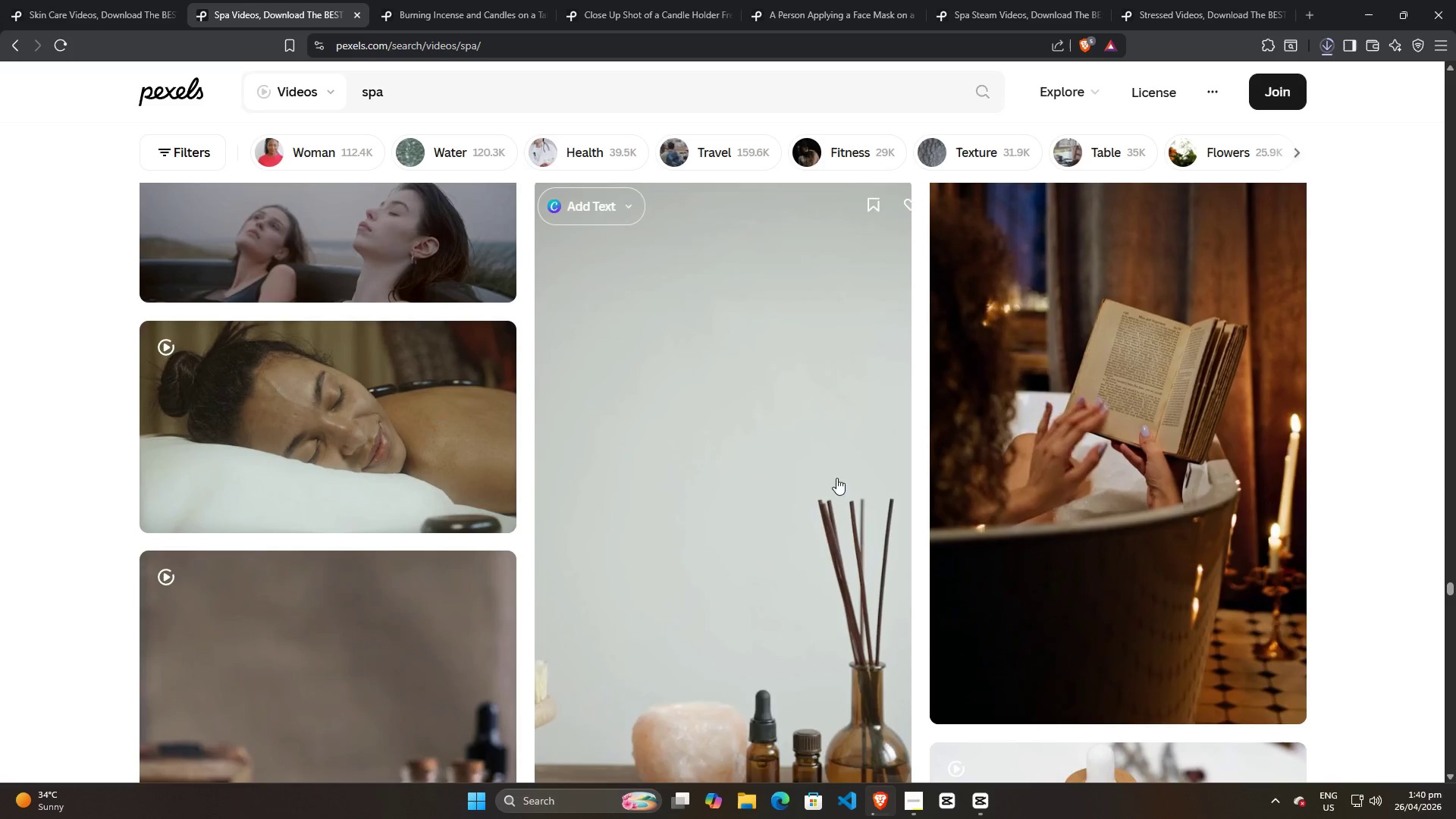 
key(Alt+AltLeft)
 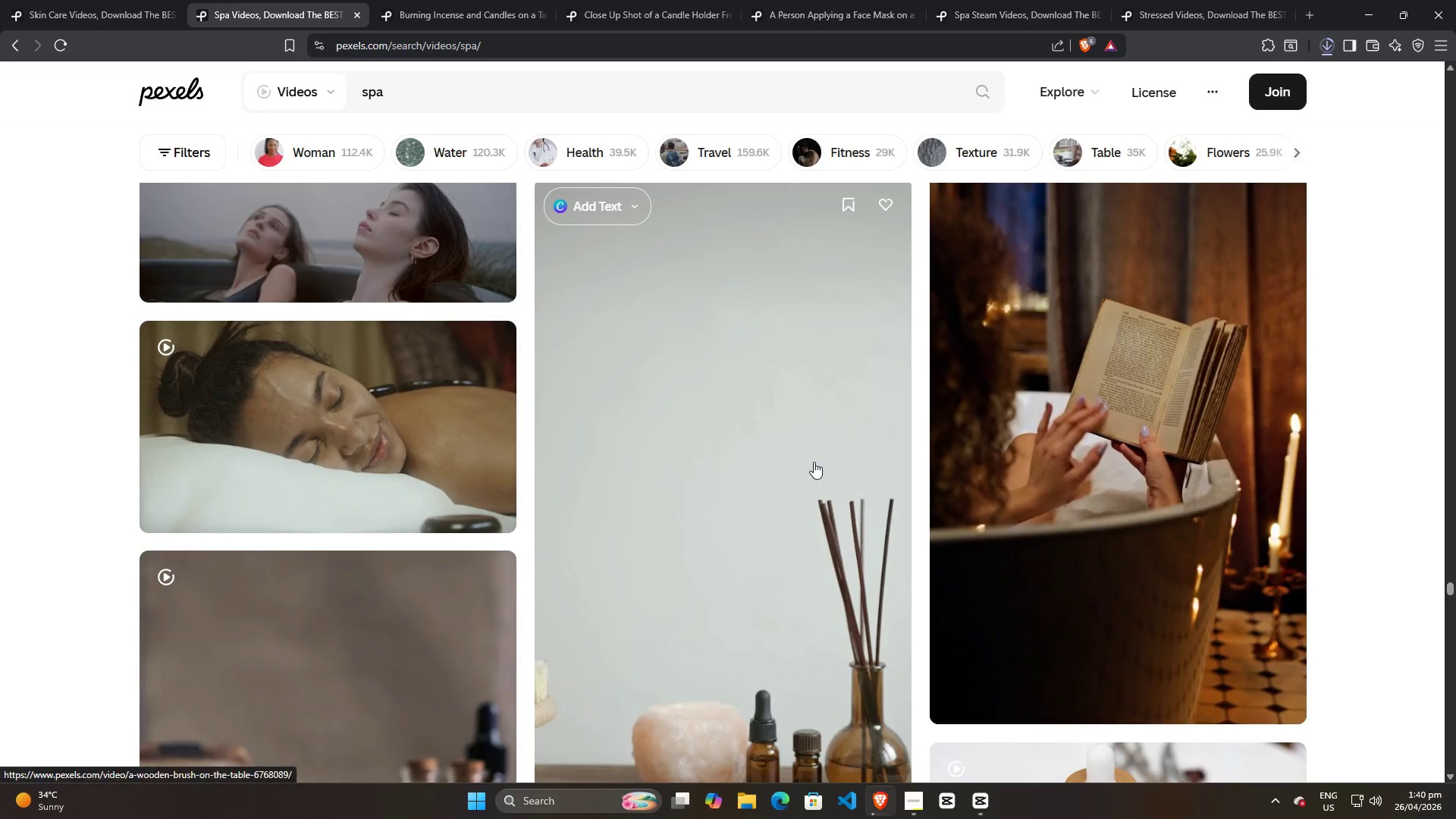 
key(Alt+Tab)
 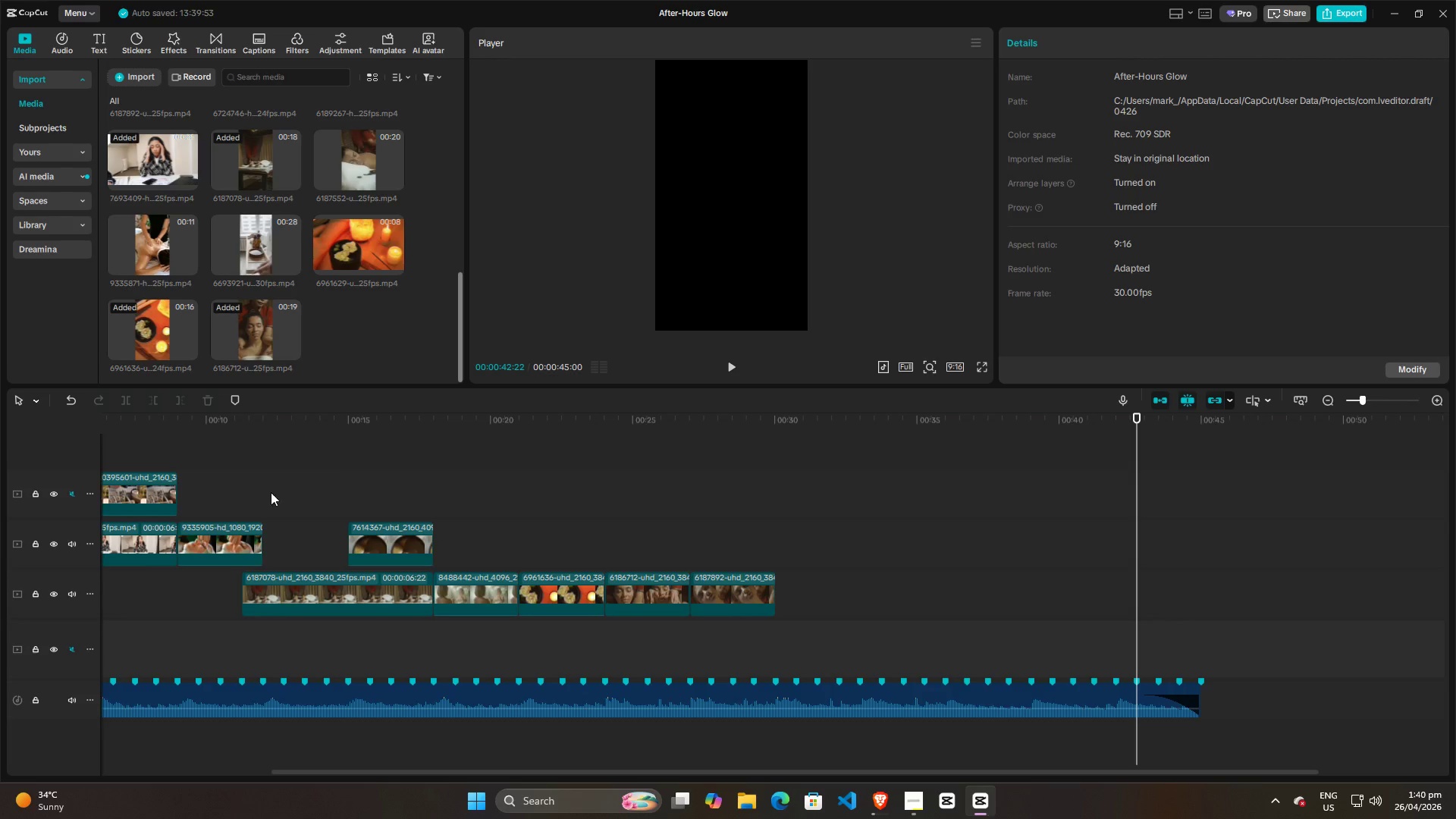 
left_click([168, 495])
 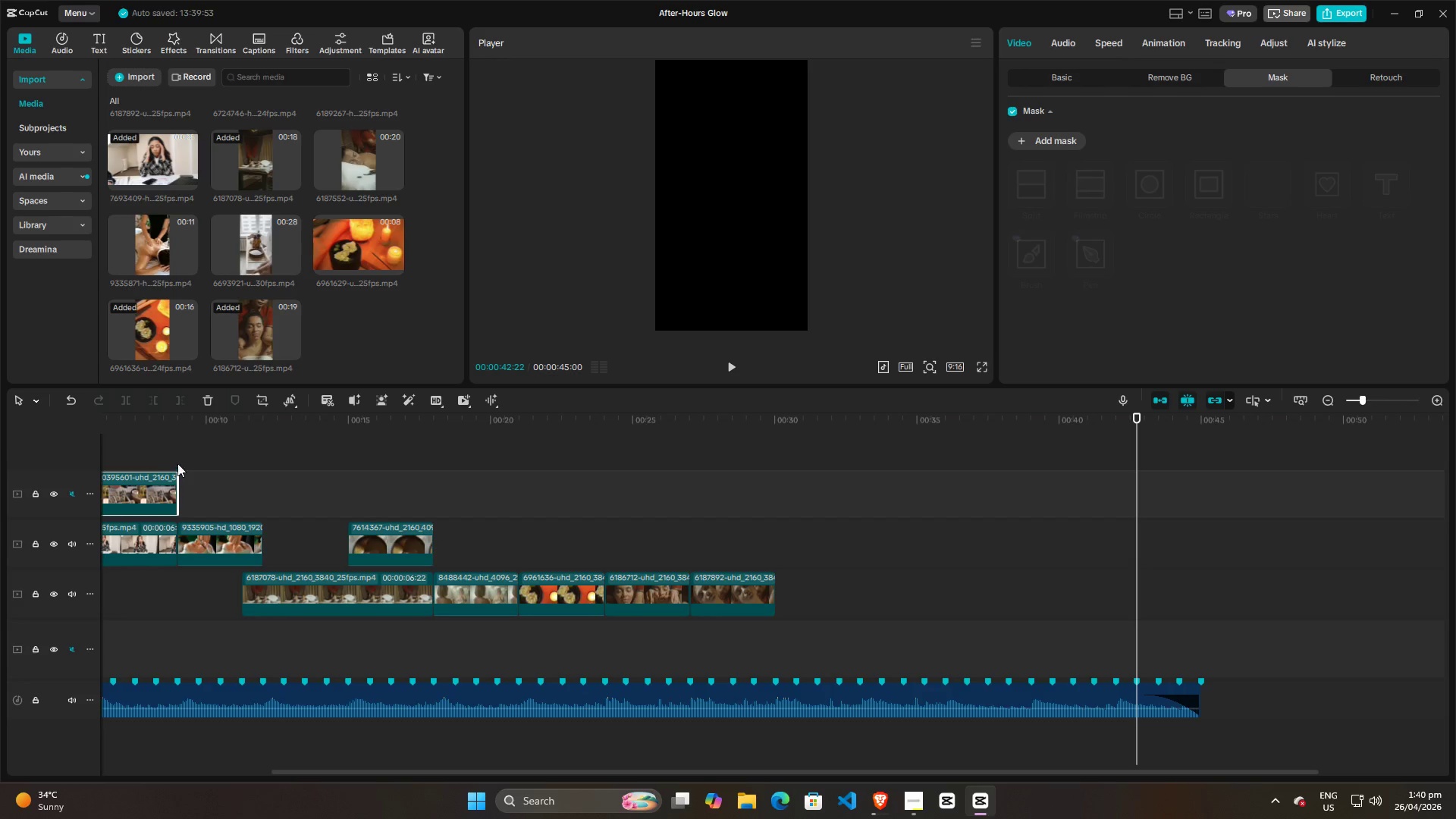 
left_click([150, 449])
 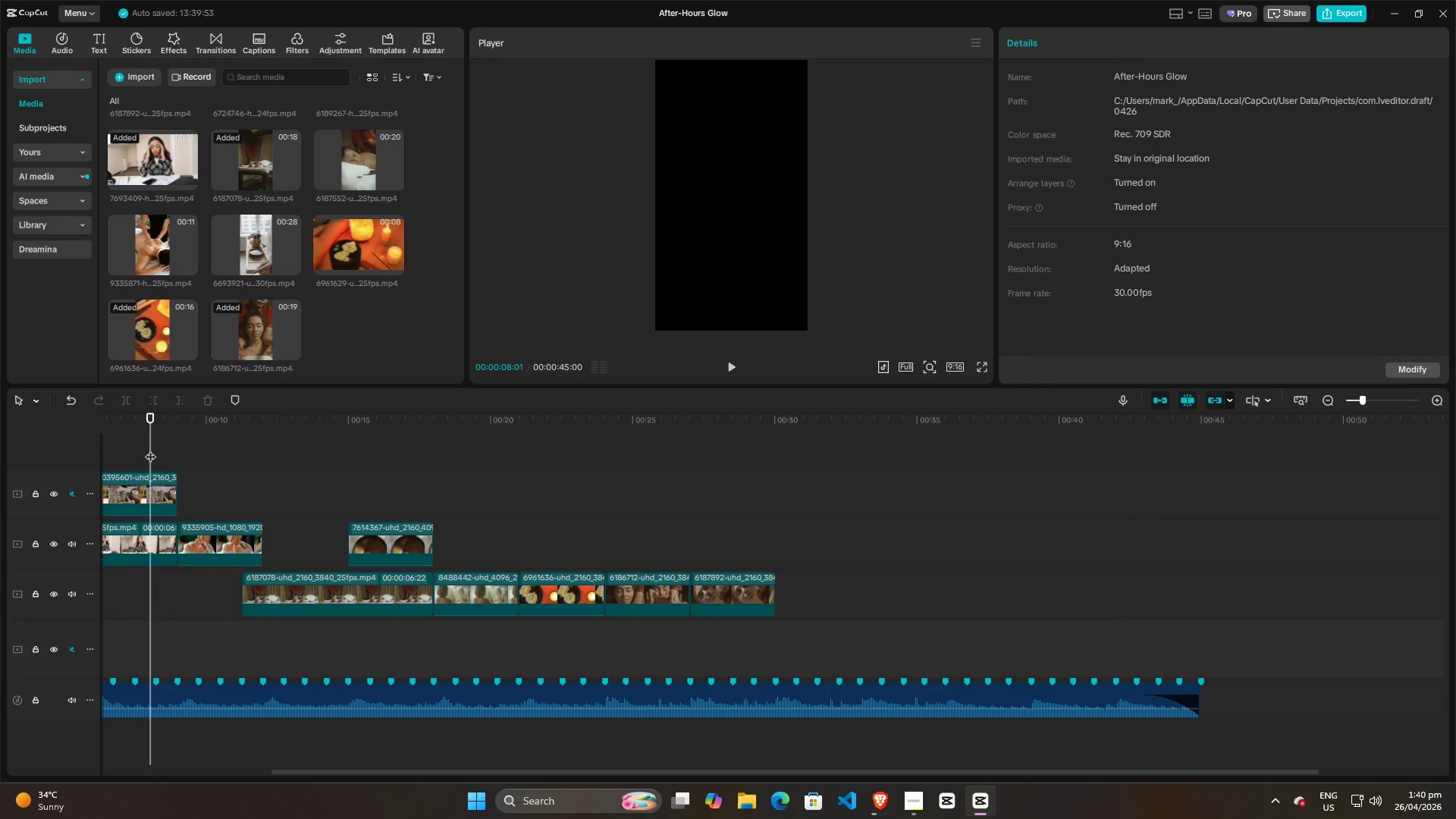 
left_click_drag(start_coordinate=[150, 449], to_coordinate=[930, 451])
 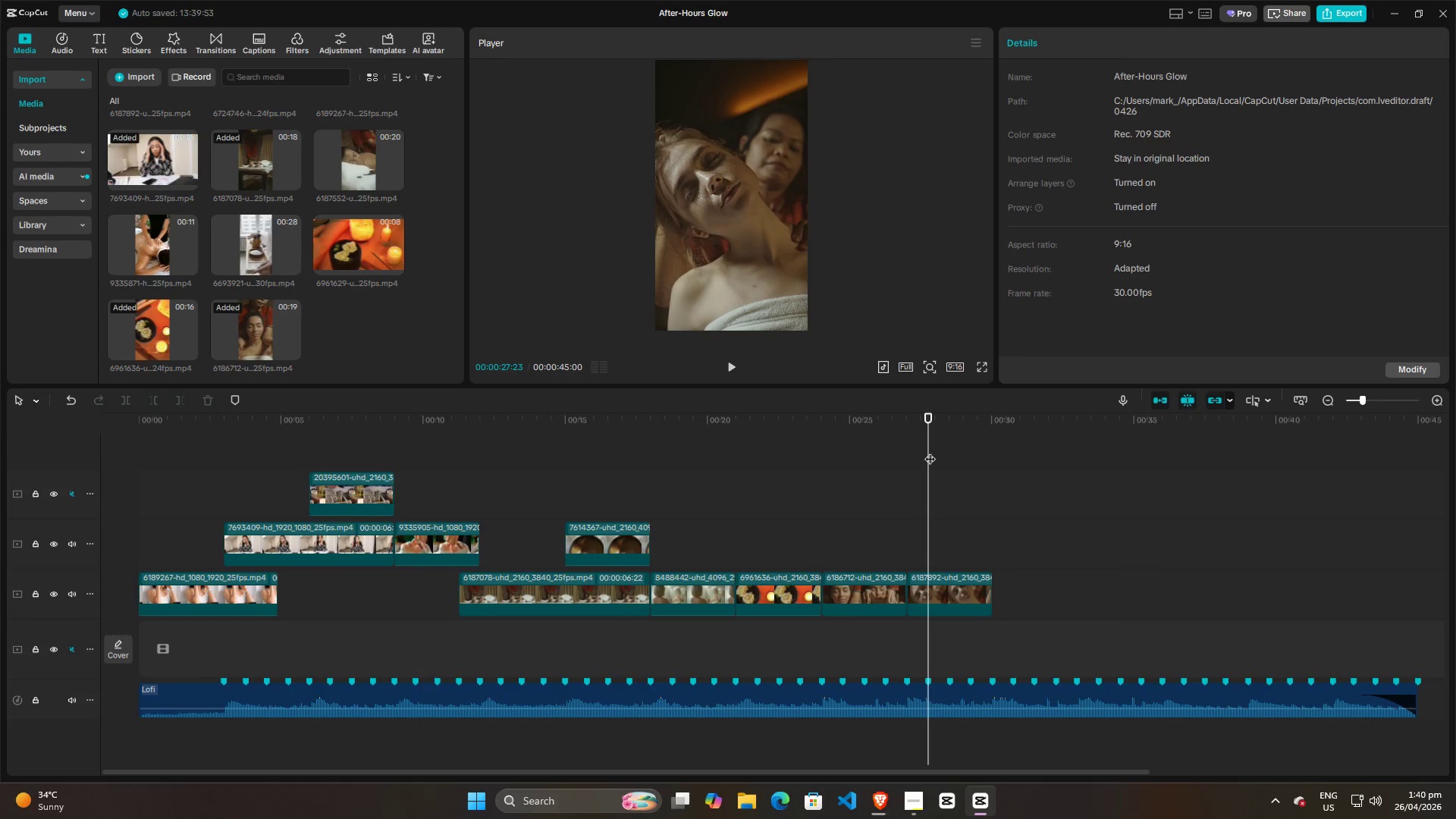 
key(Alt+AltLeft)
 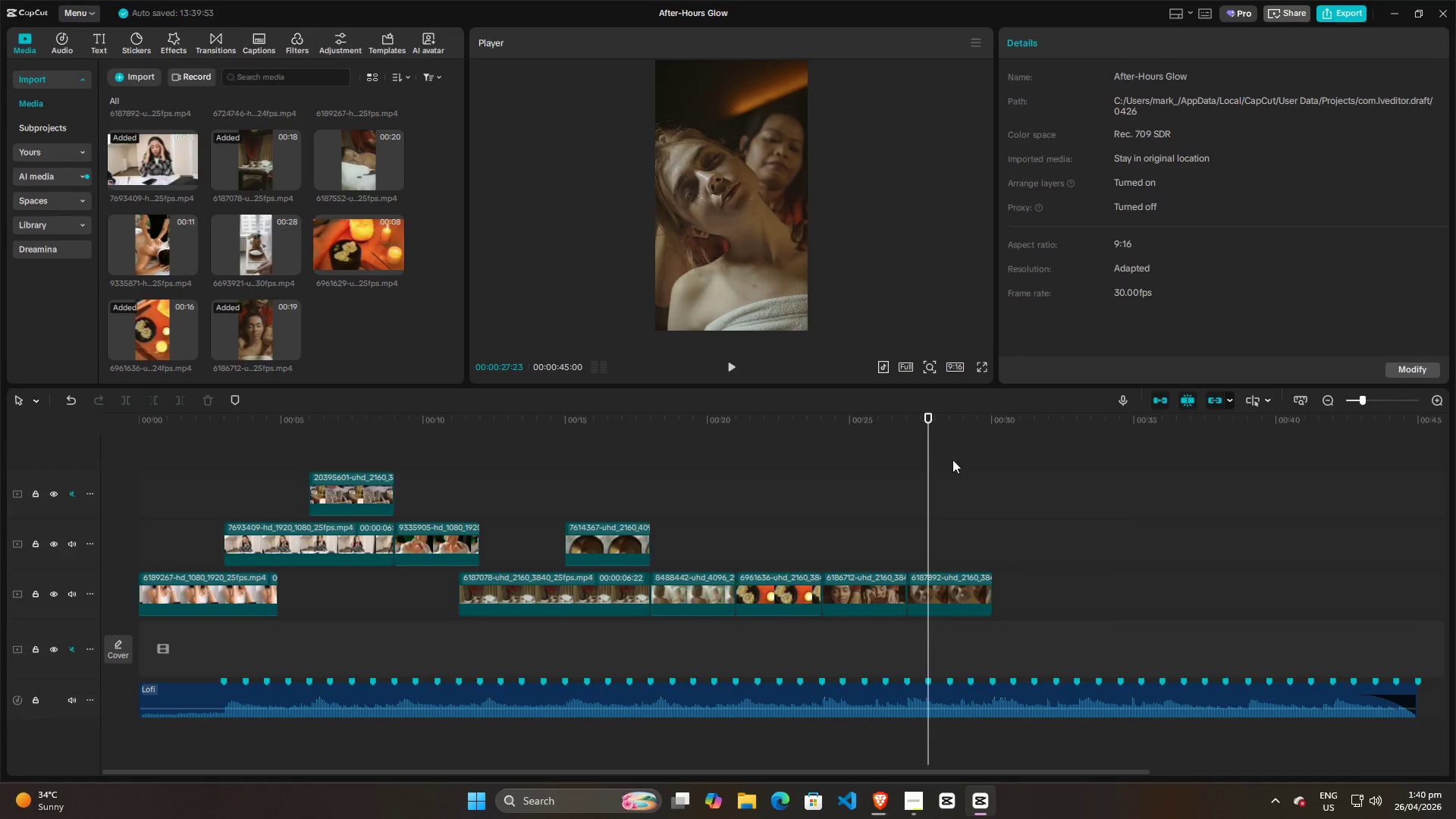 
key(Alt+Tab)
 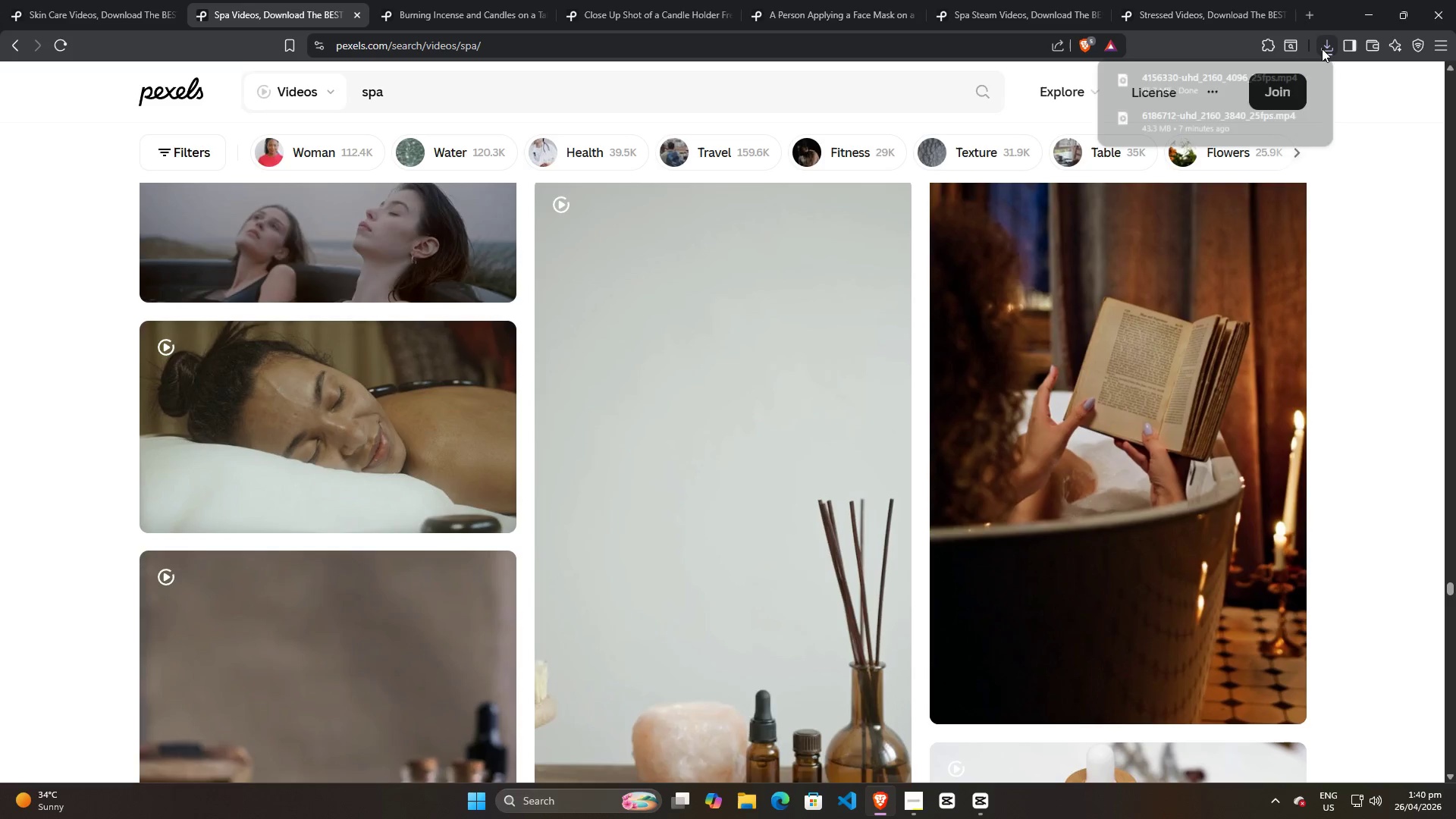 
left_click_drag(start_coordinate=[1203, 78], to_coordinate=[400, 312])
 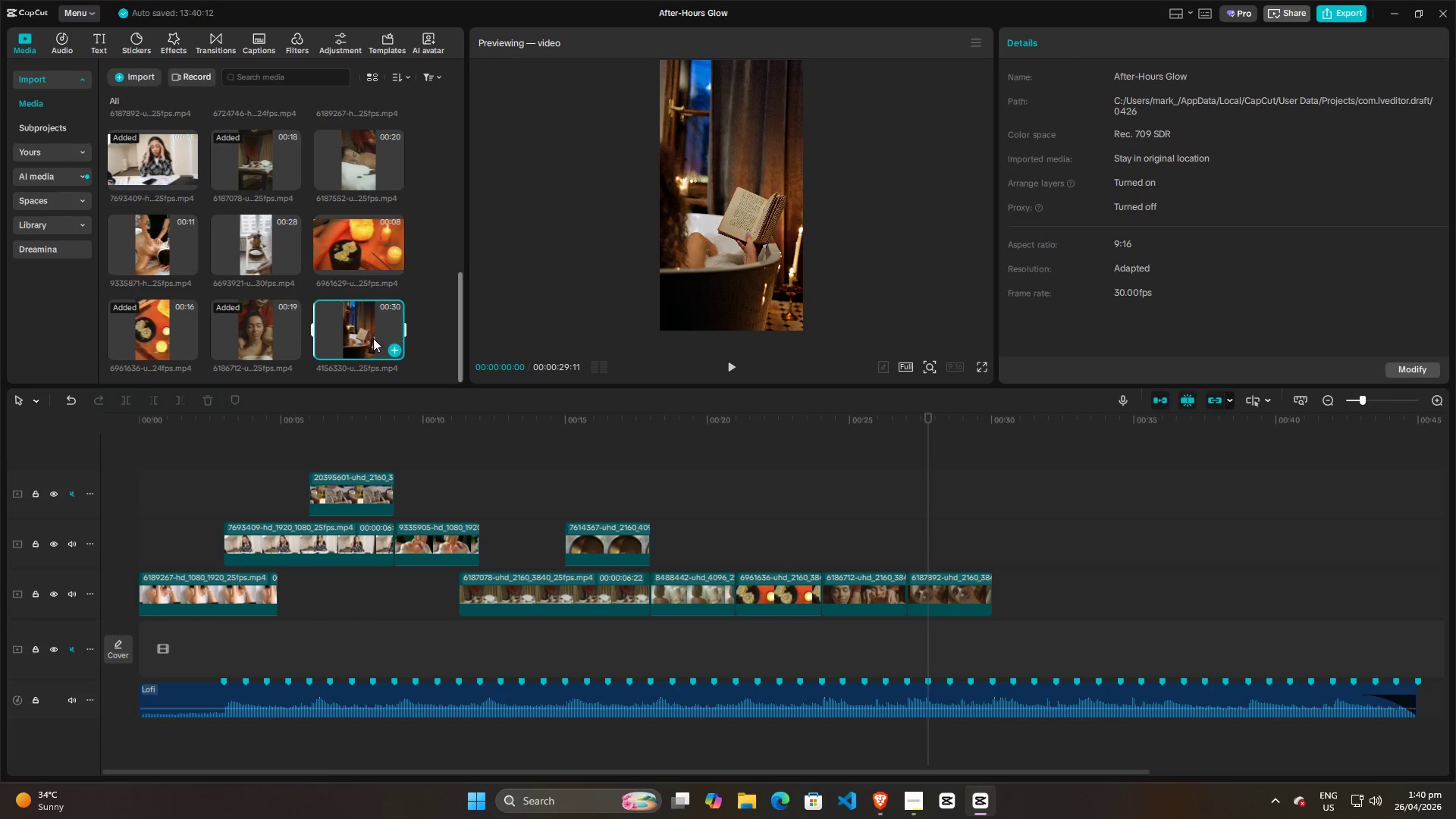 
left_click([363, 331])
 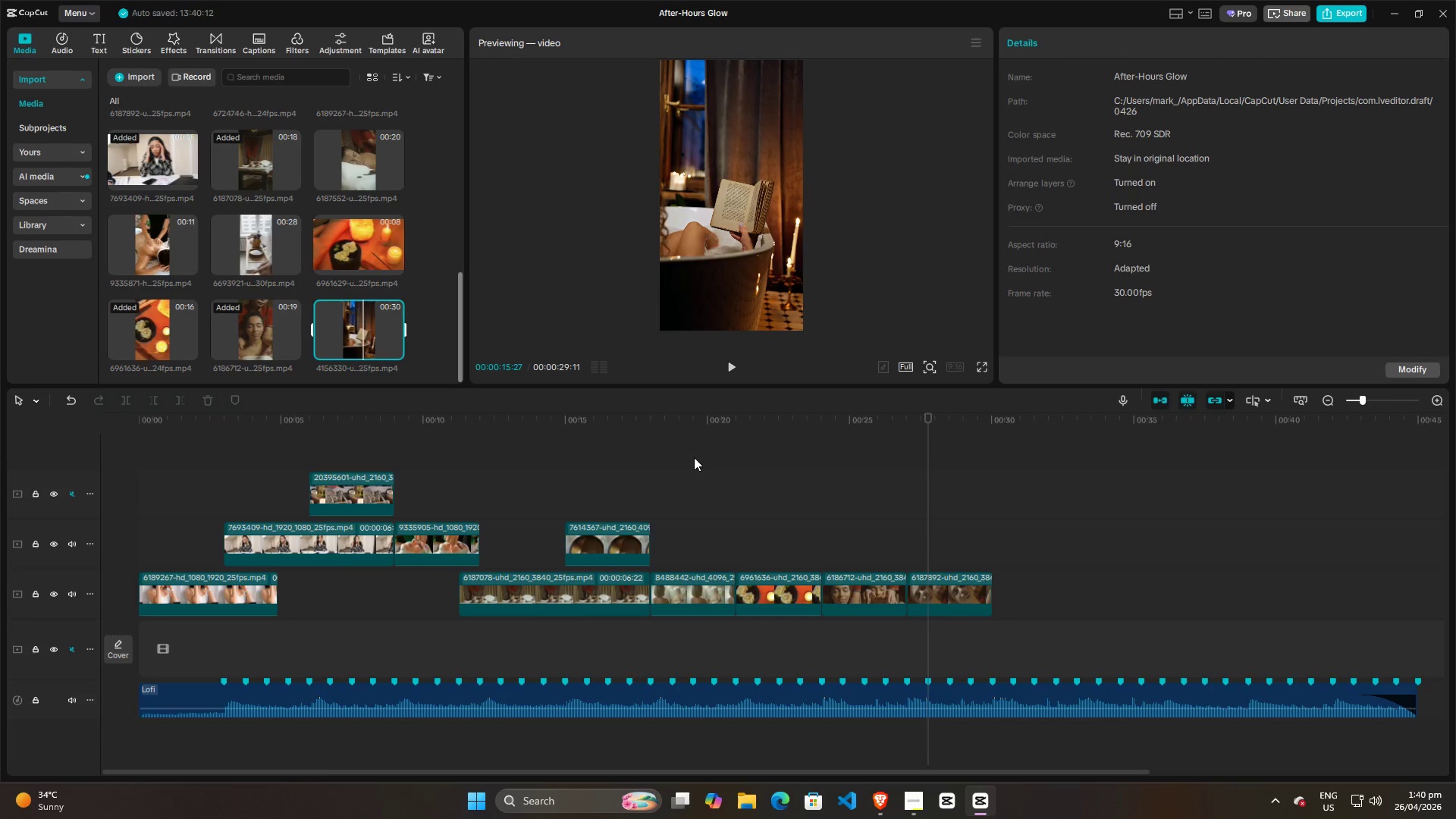 
key(Alt+AltLeft)
 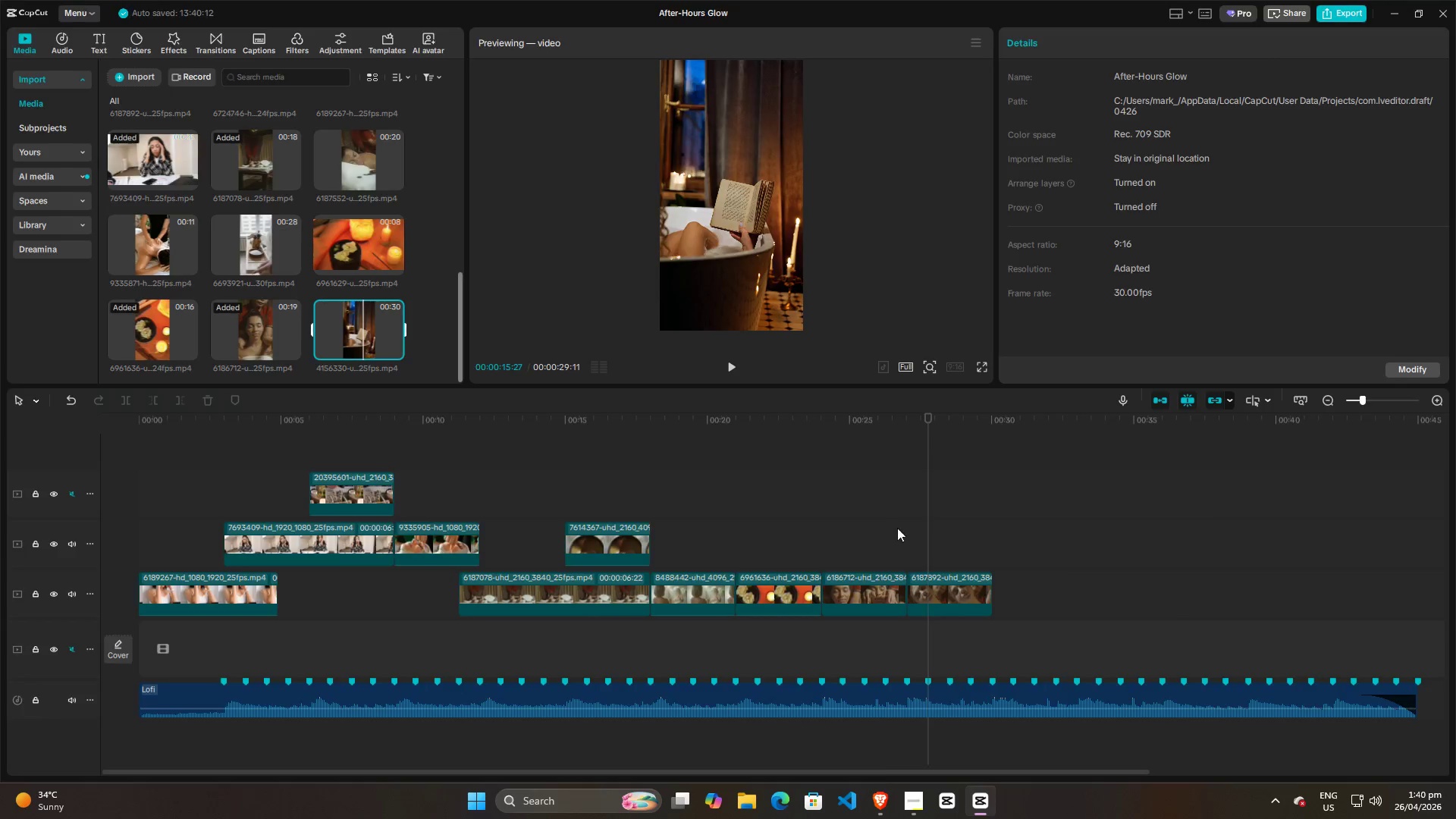 
key(Alt+Tab)
 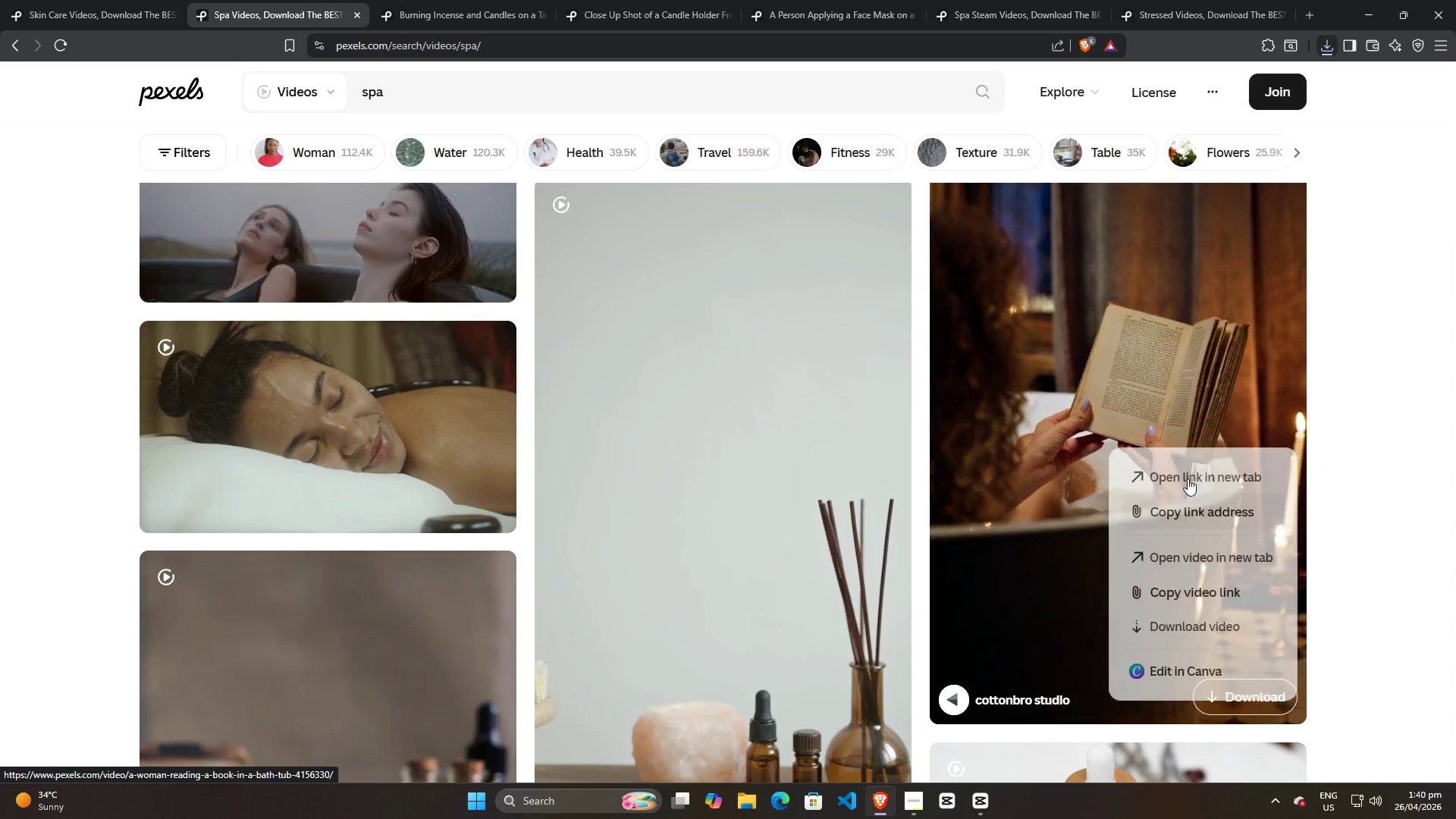 
left_click([1188, 477])
 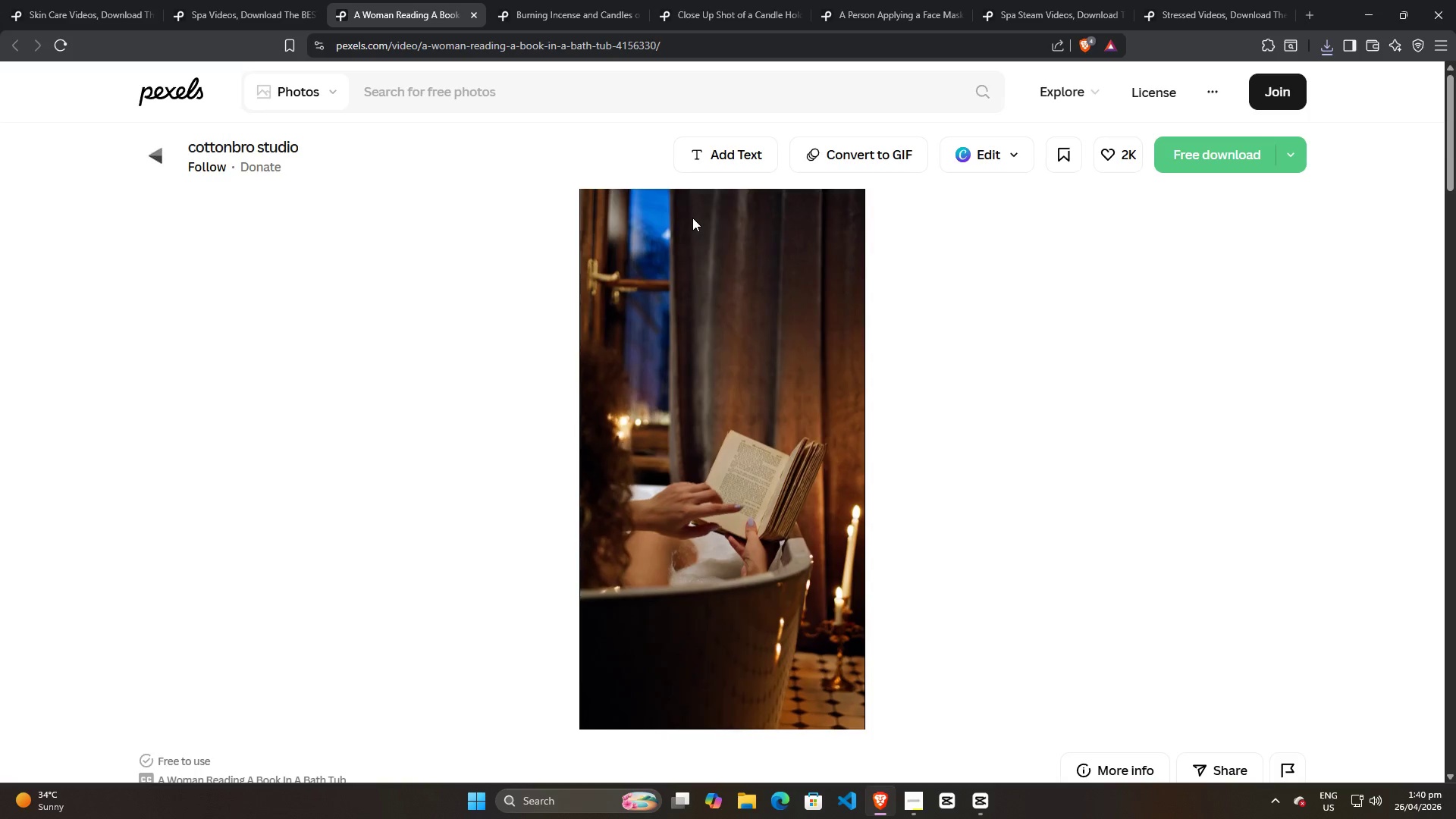 
wait(9.95)
 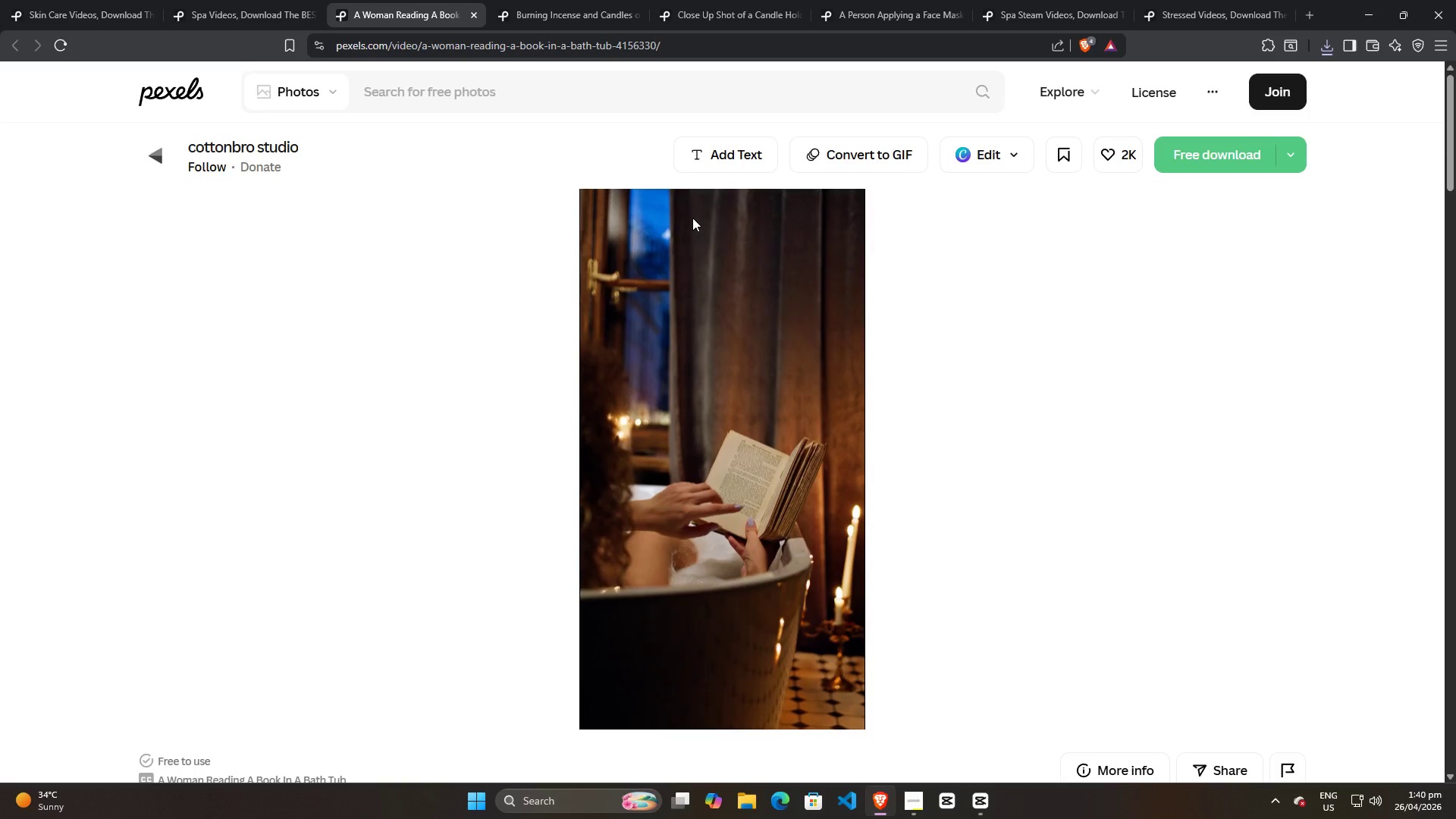 
scroll: coordinate [767, 452], scroll_direction: down, amount: 38.0
 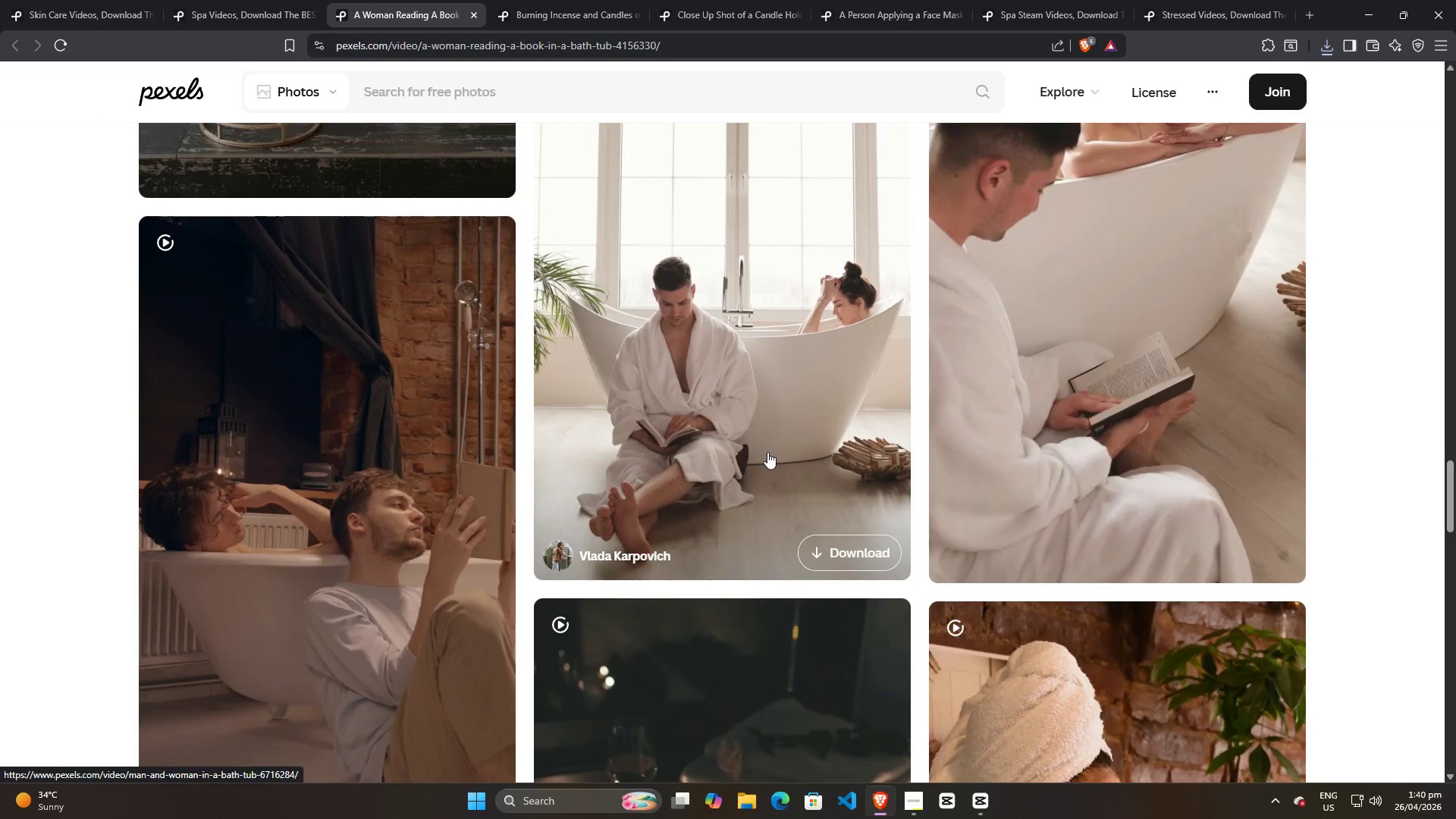 
scroll: coordinate [766, 449], scroll_direction: up, amount: 12.0
 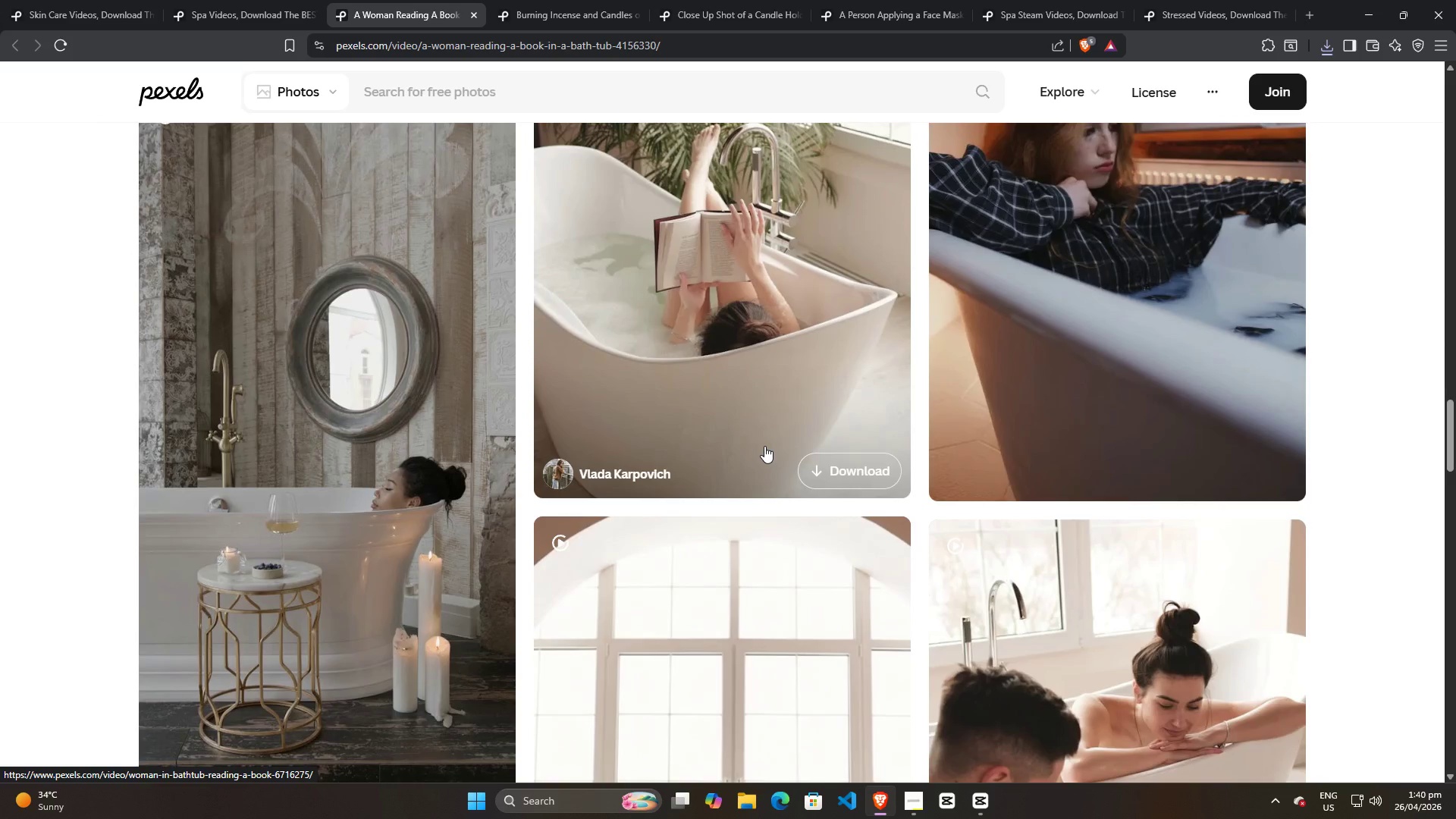 
scroll: coordinate [761, 447], scroll_direction: down, amount: 27.0
 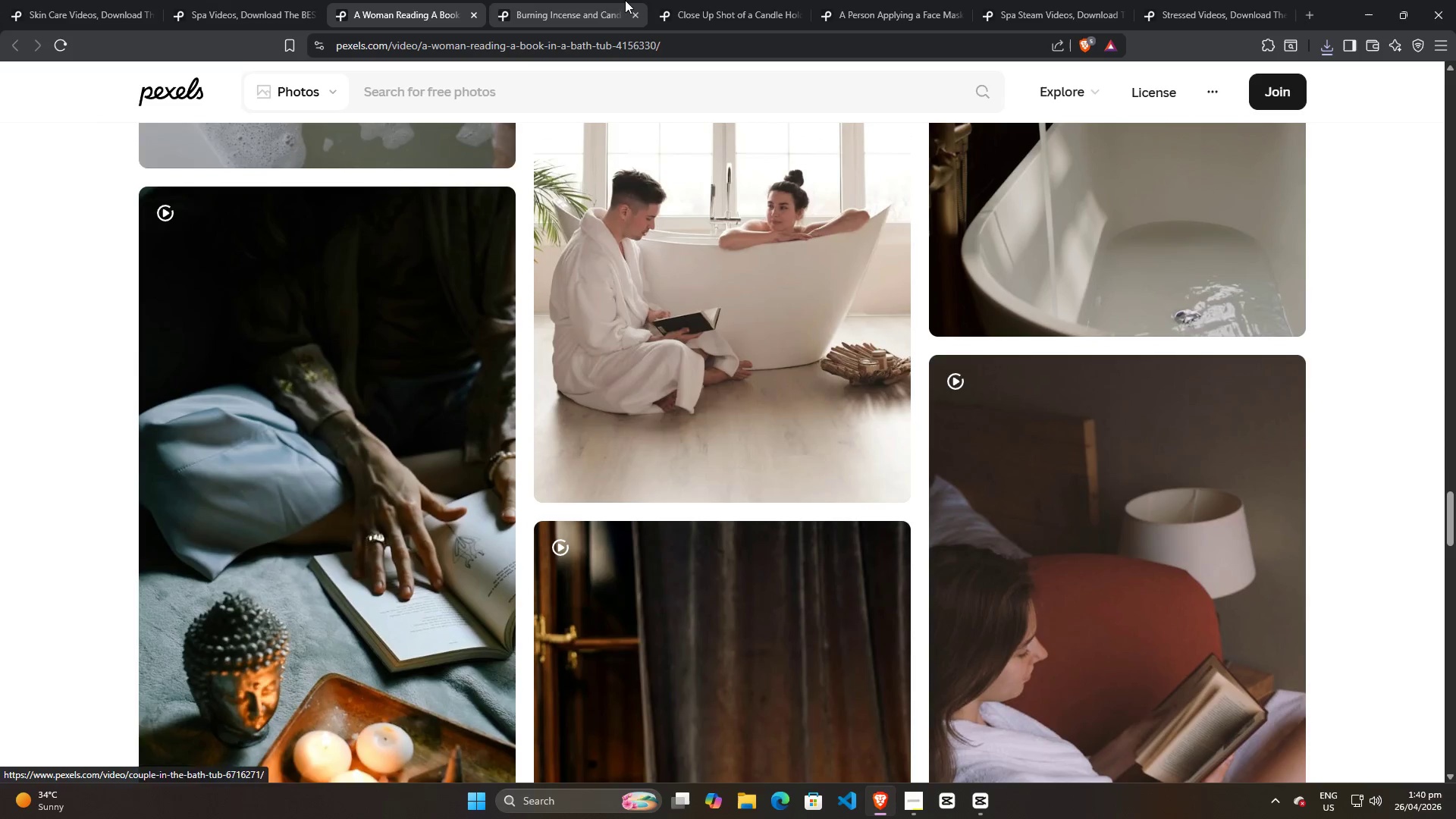 
left_click([546, 0])
 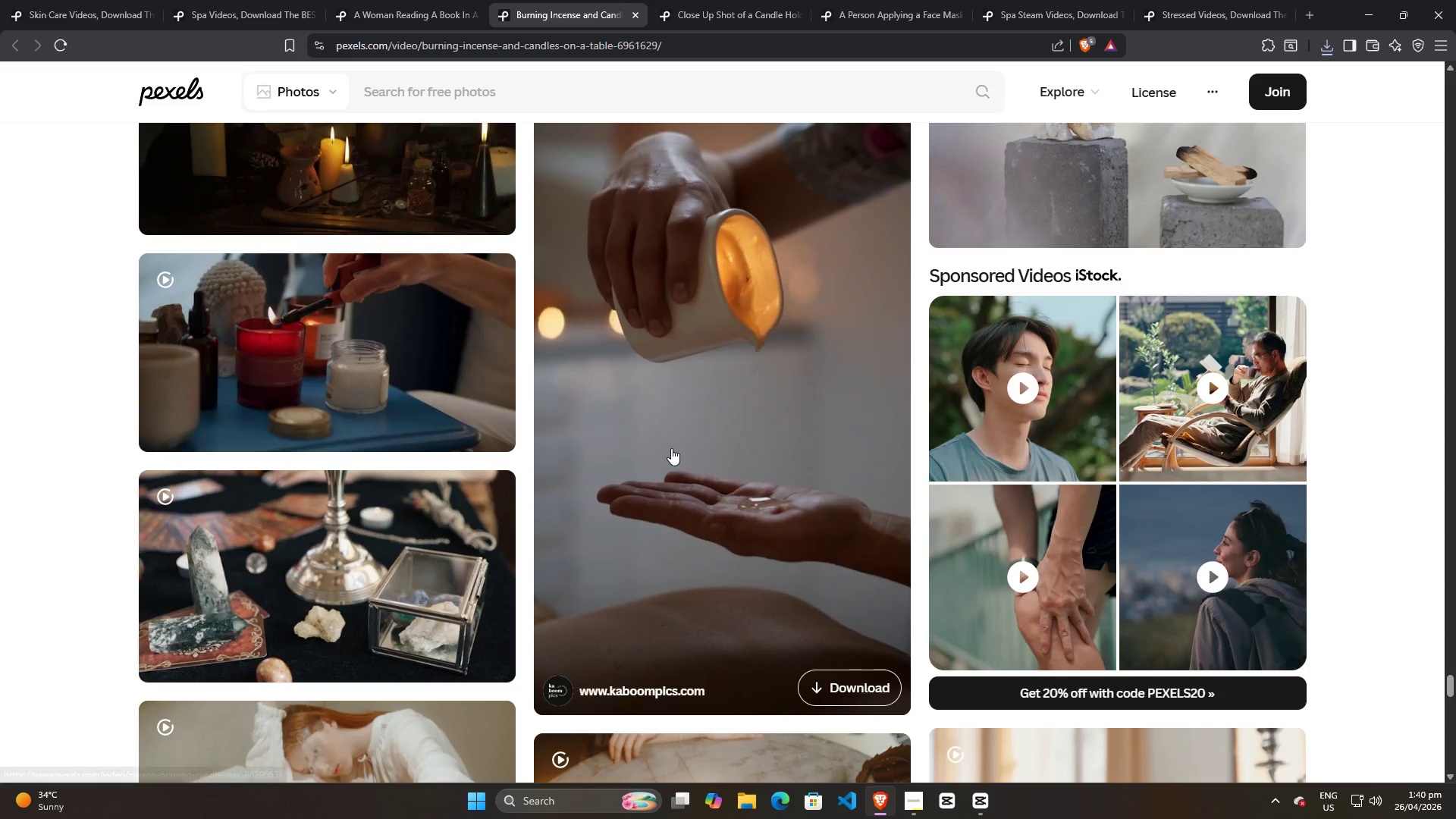 
scroll: coordinate [673, 448], scroll_direction: down, amount: 1.0
 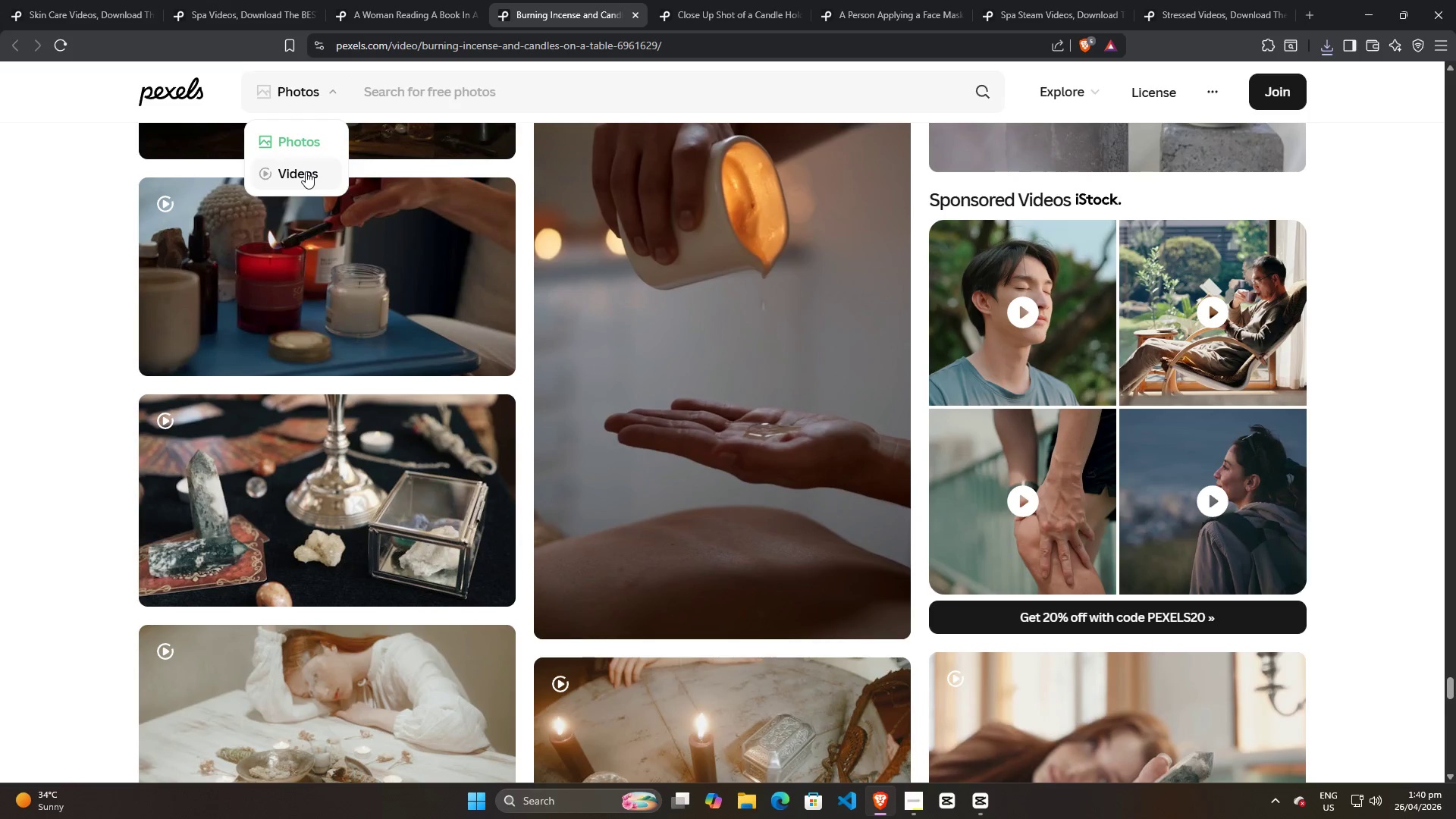 
double_click([430, 100])
 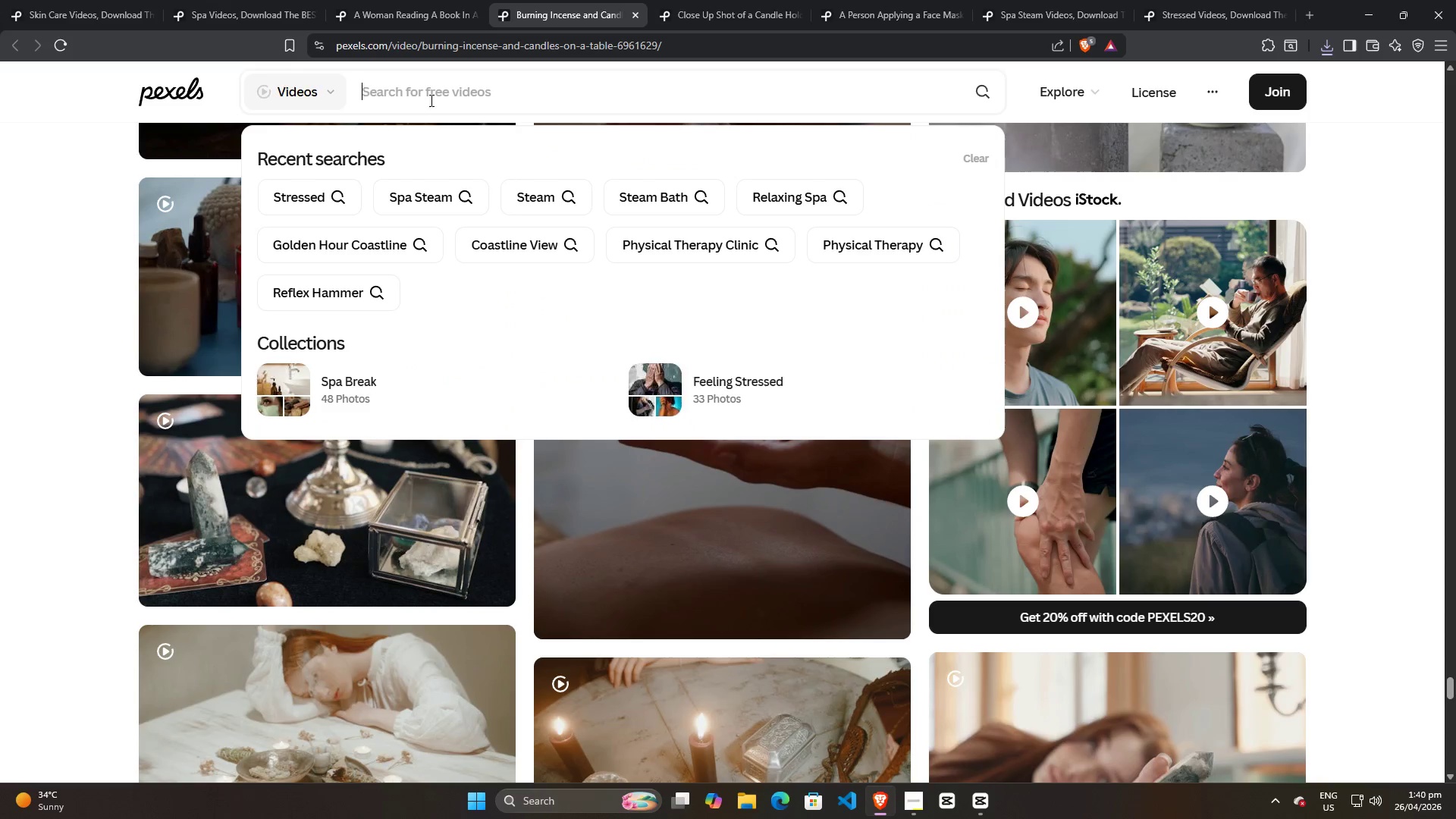 
type(relaxing spa)
 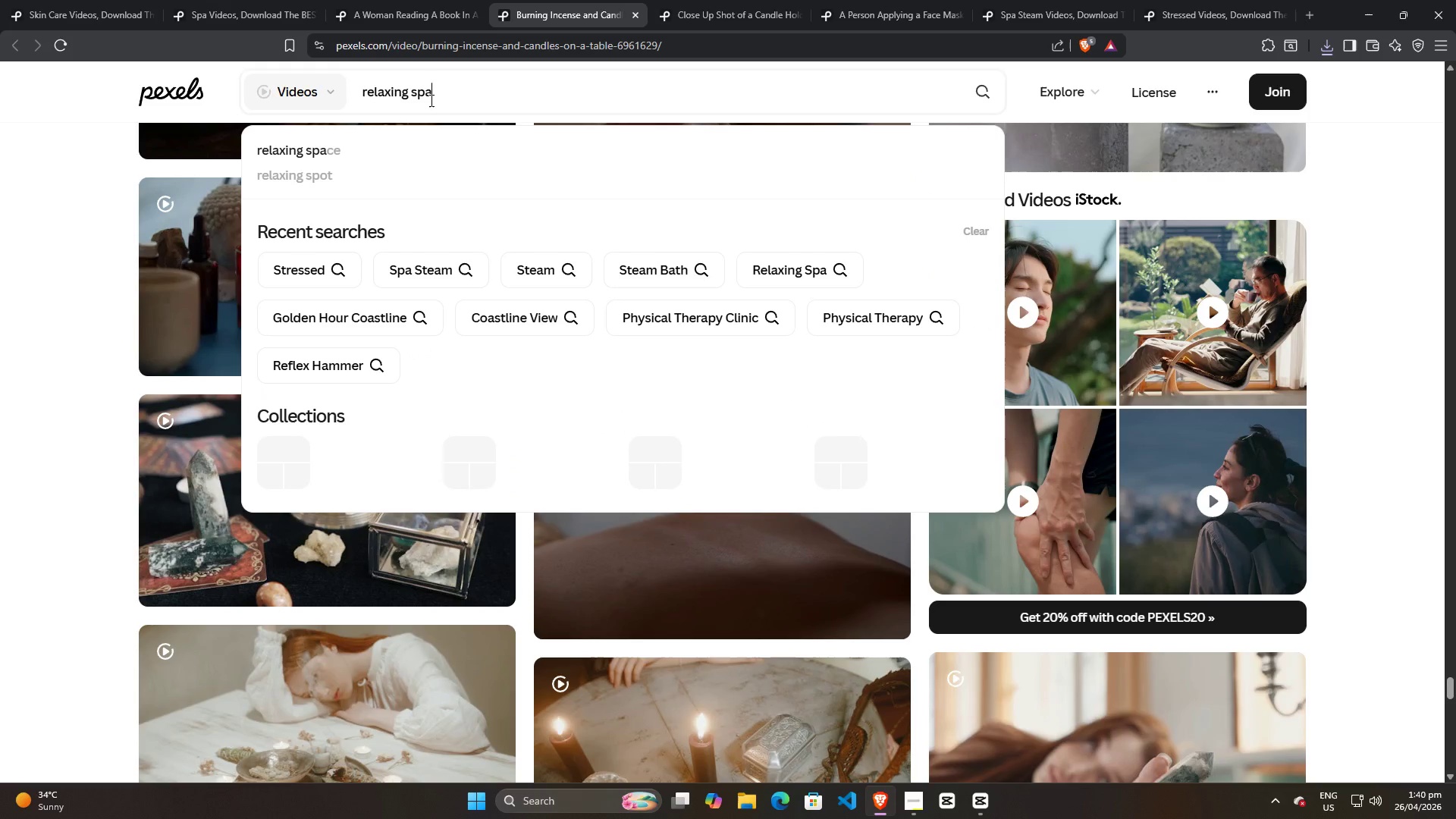 
key(Enter)
 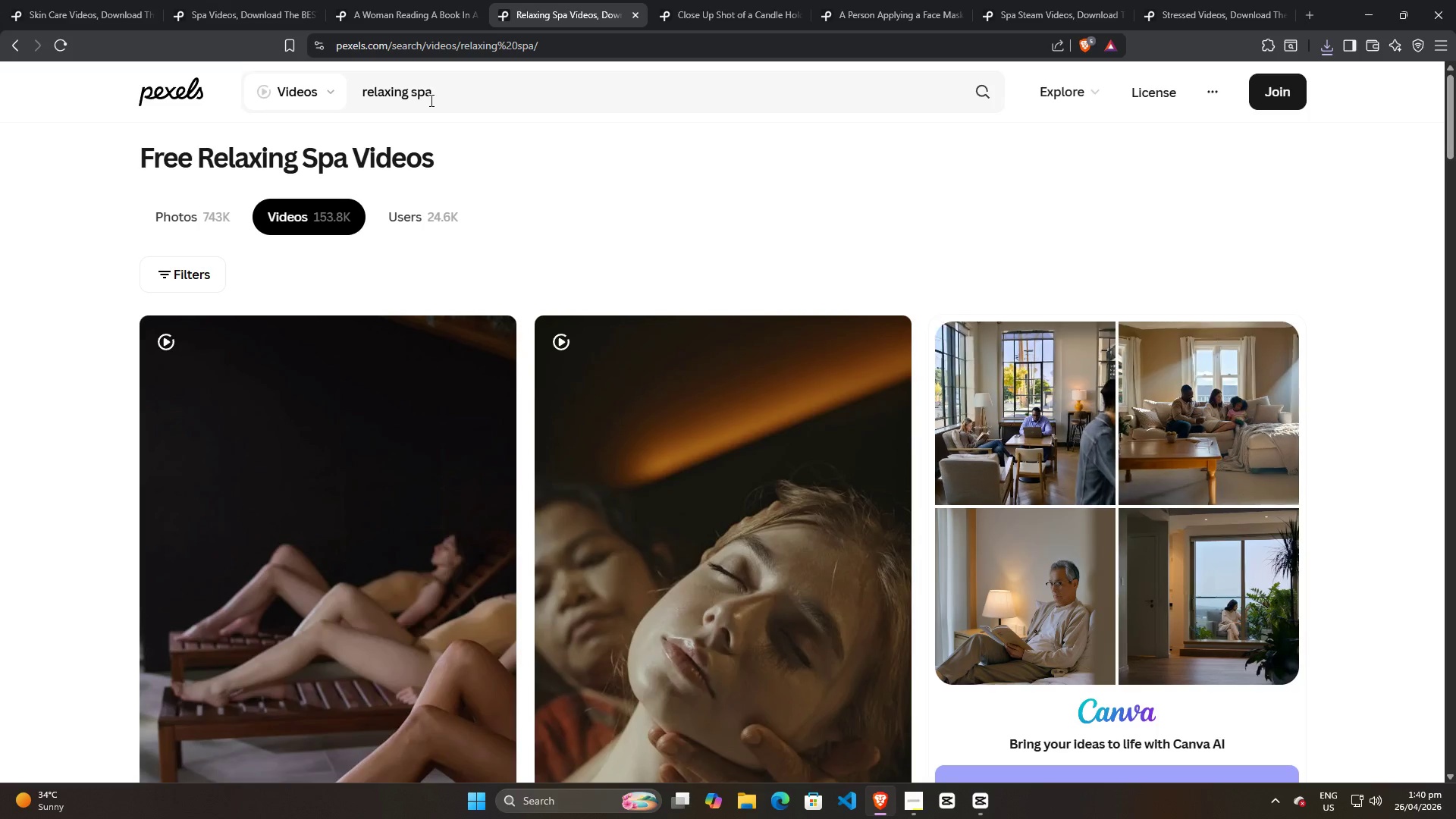 
wait(5.52)
 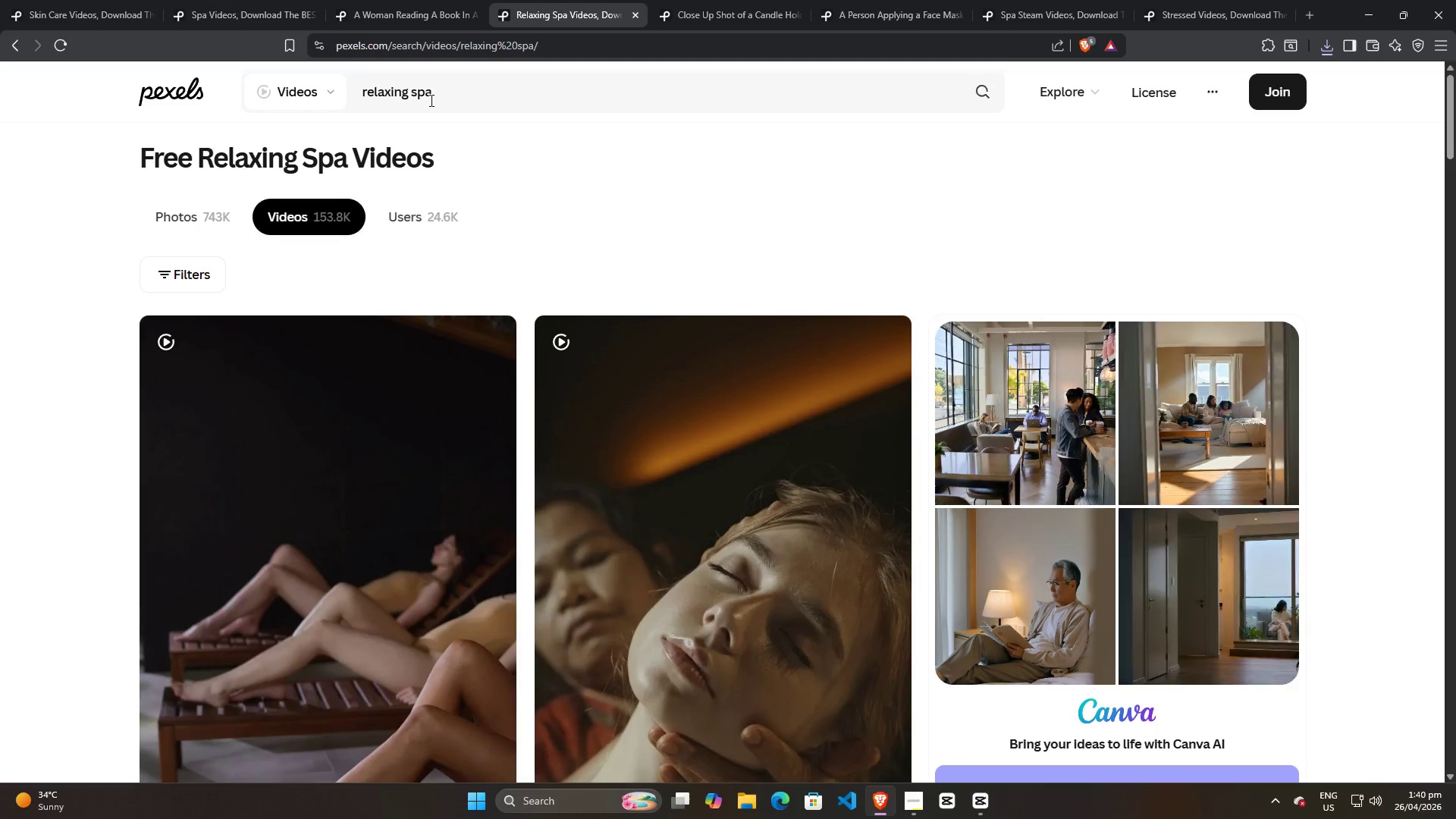 
scroll: coordinate [808, 463], scroll_direction: down, amount: 45.0
 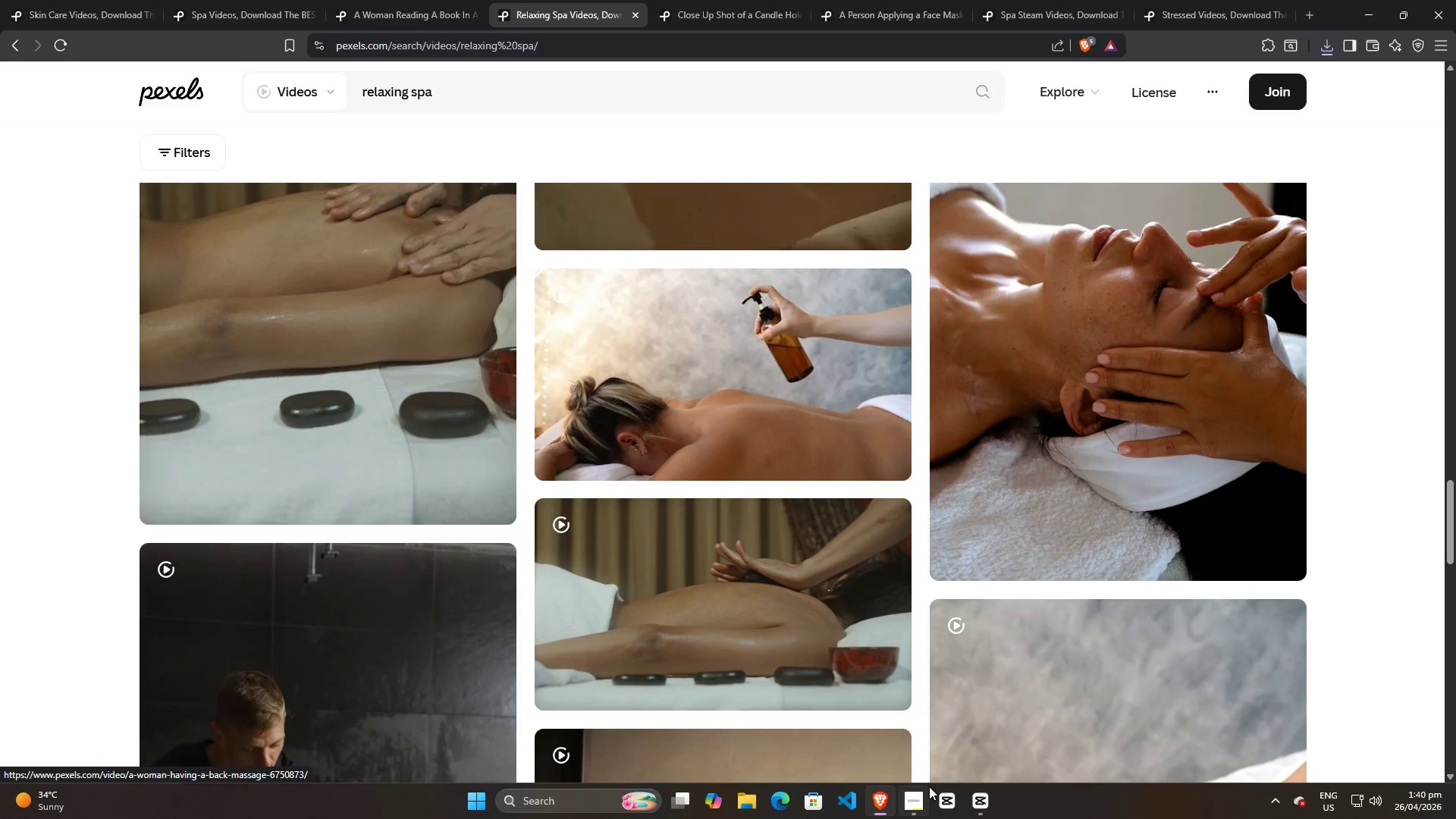 
left_click([916, 800])